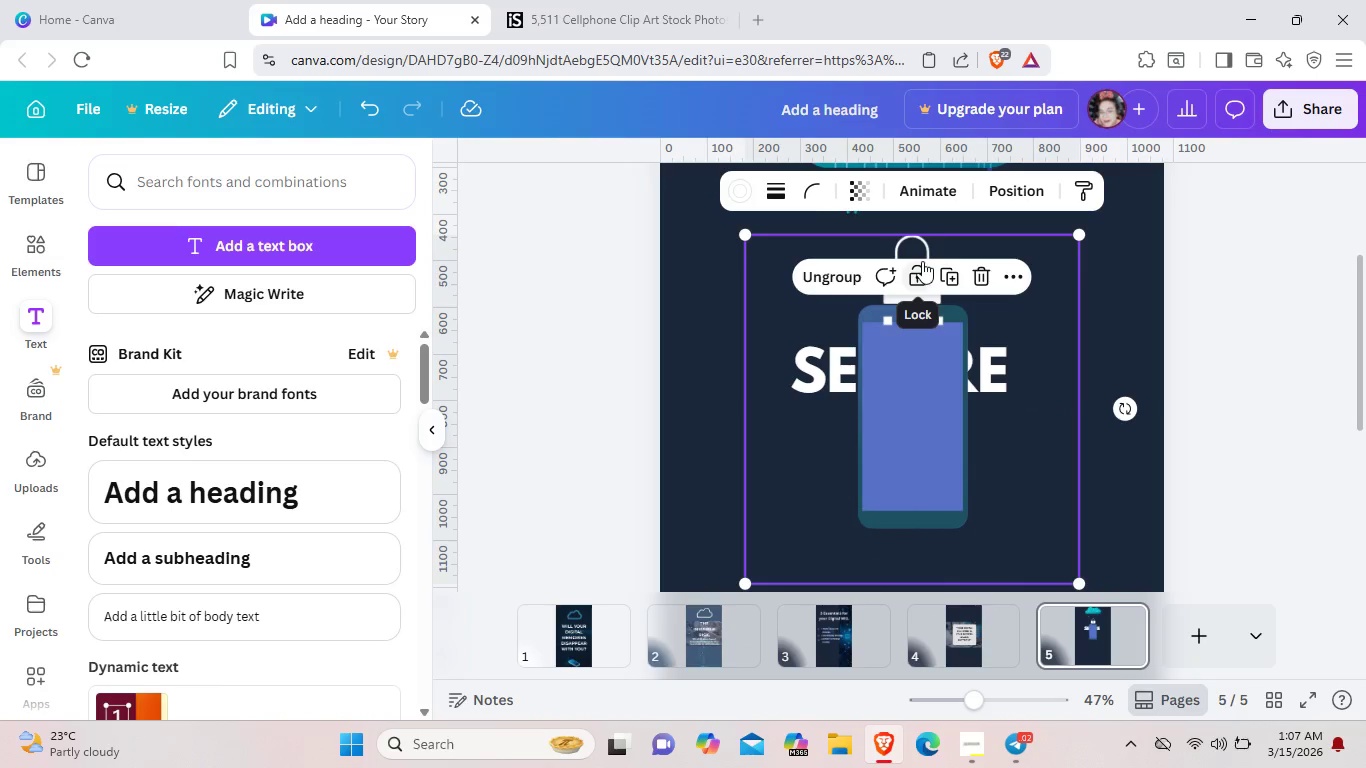 
left_click([922, 261])
 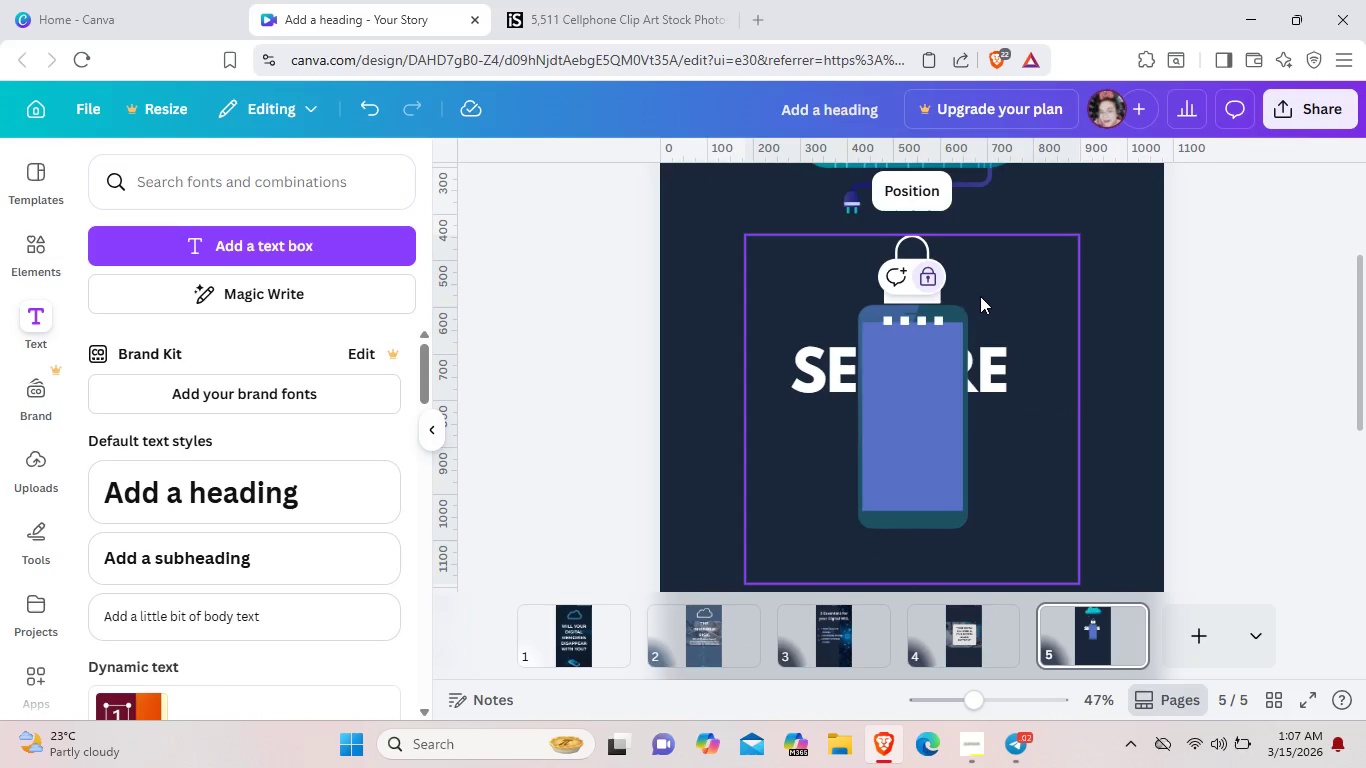 
left_click([993, 298])
 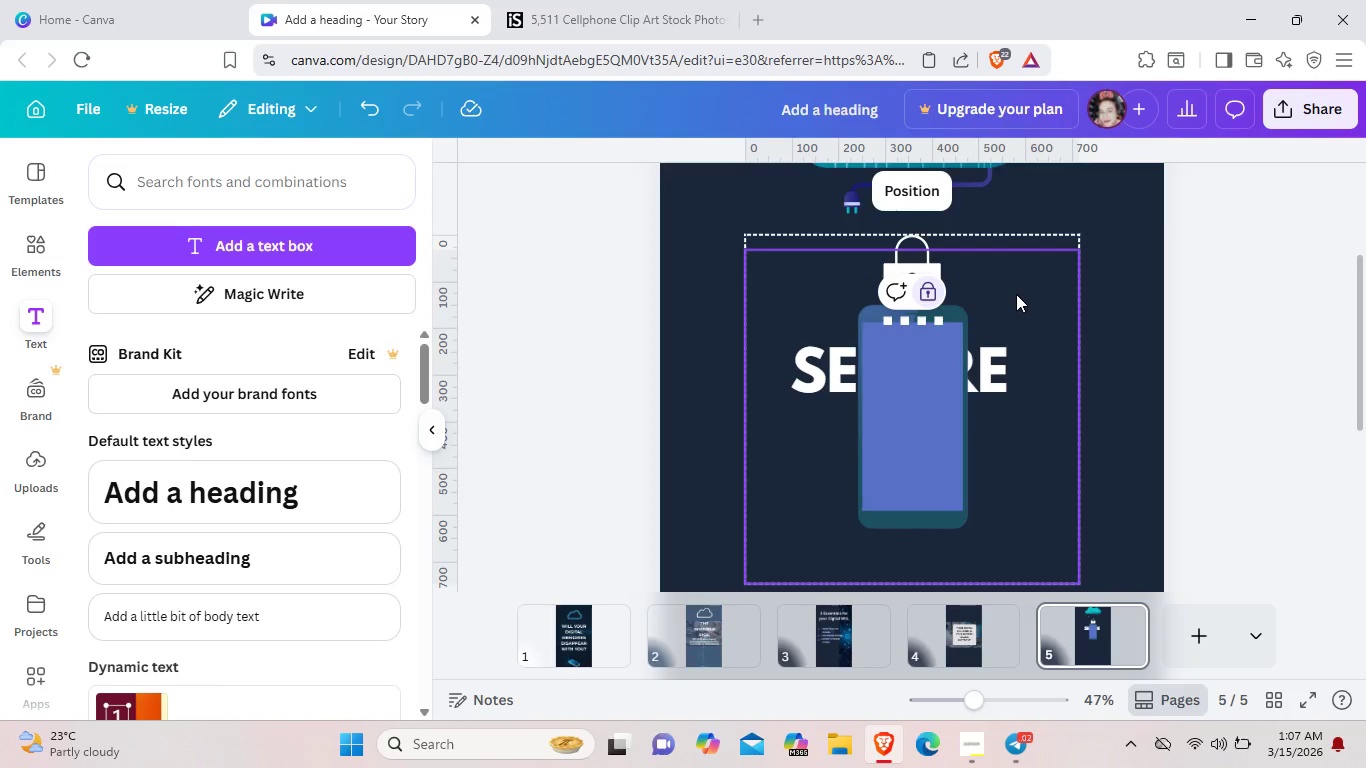 
left_click([1016, 294])
 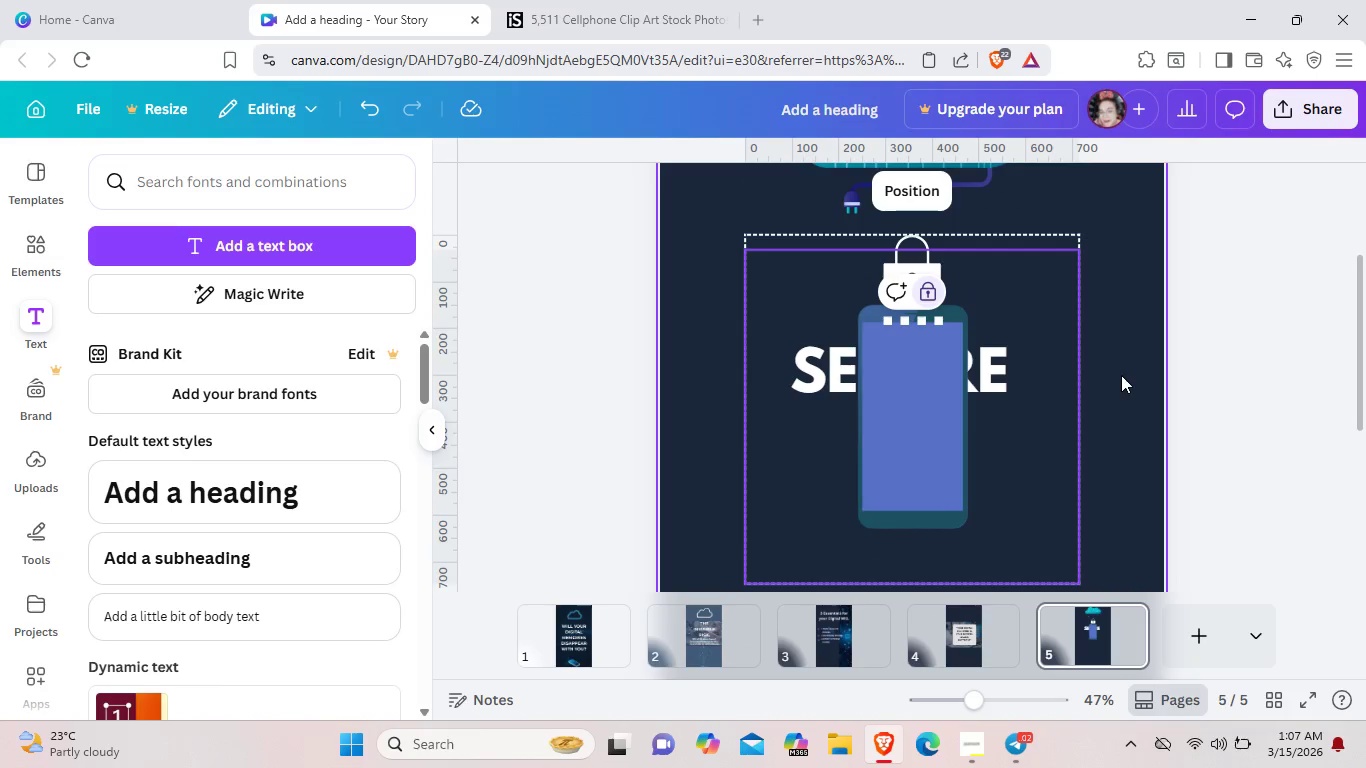 
left_click([1121, 375])
 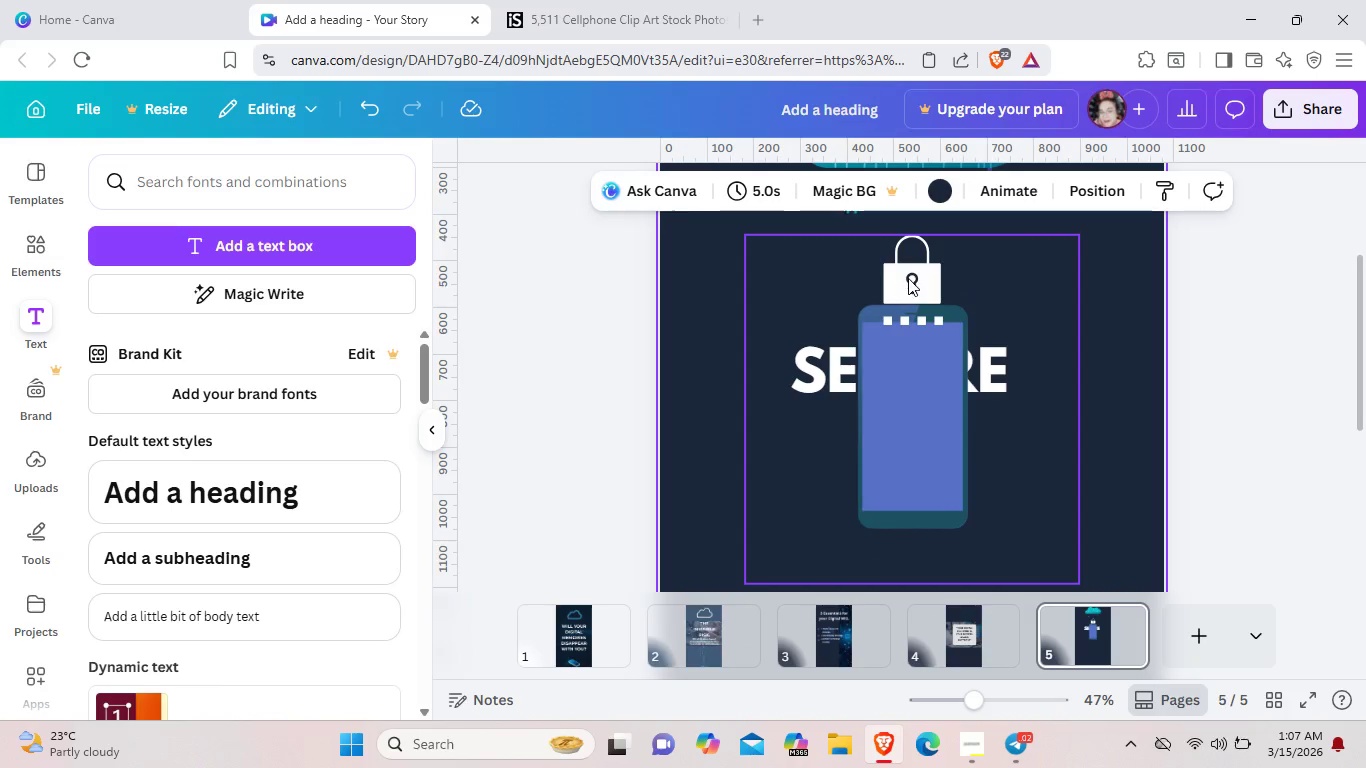 
left_click([908, 278])
 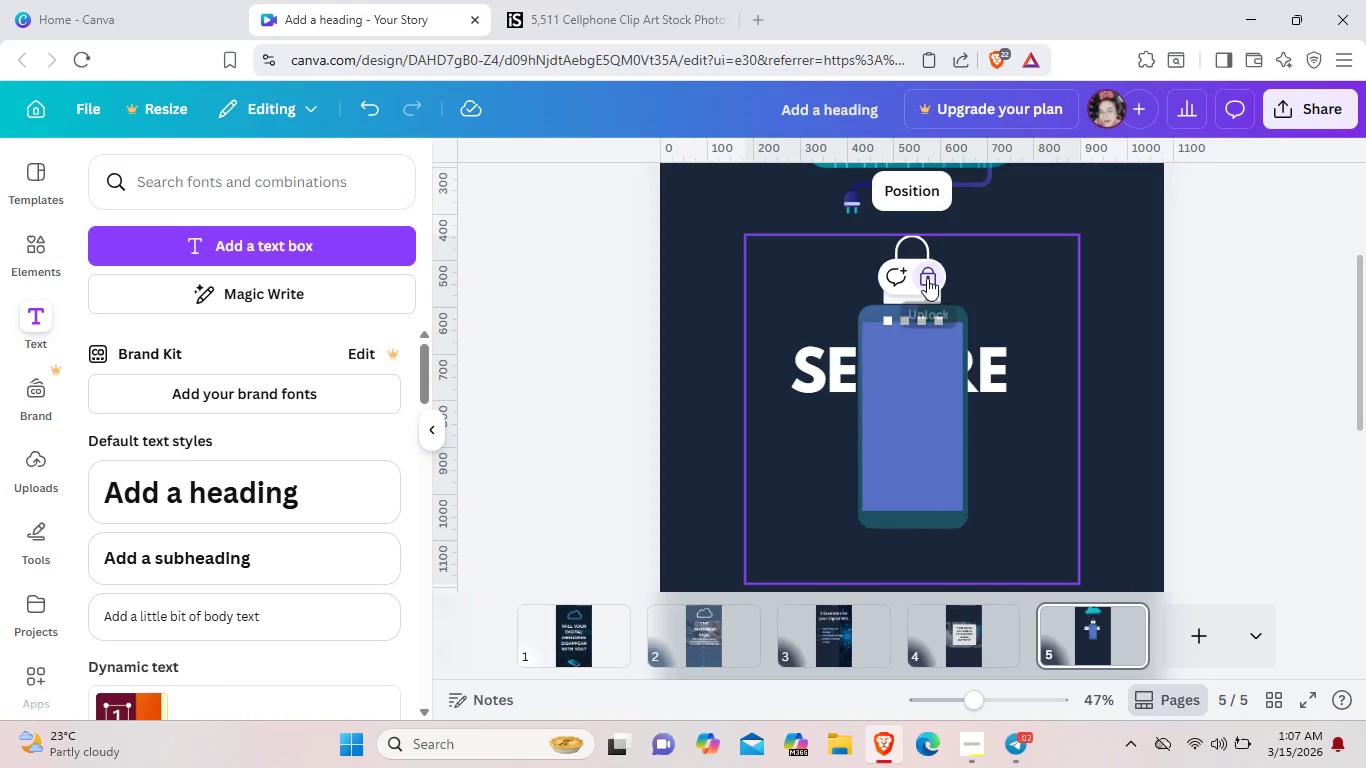 
left_click([927, 278])
 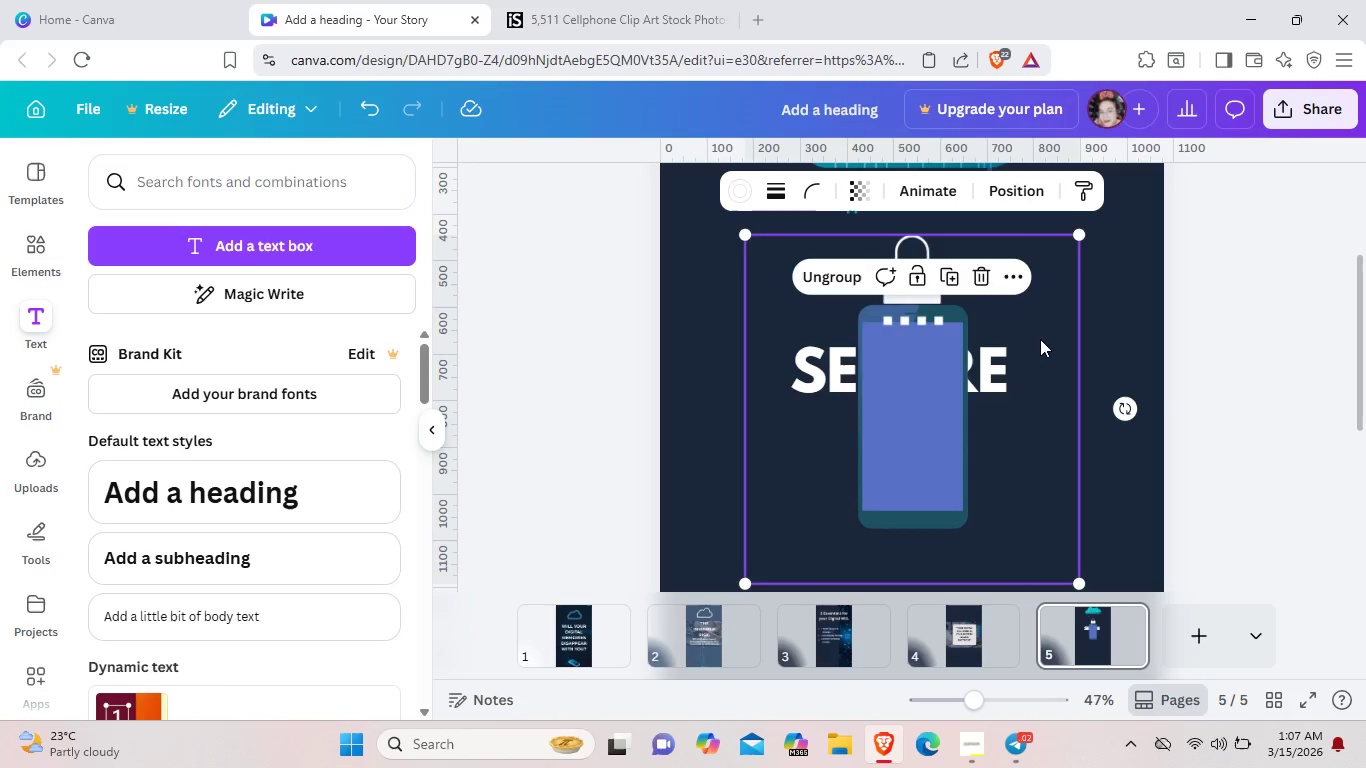 
left_click([1040, 339])
 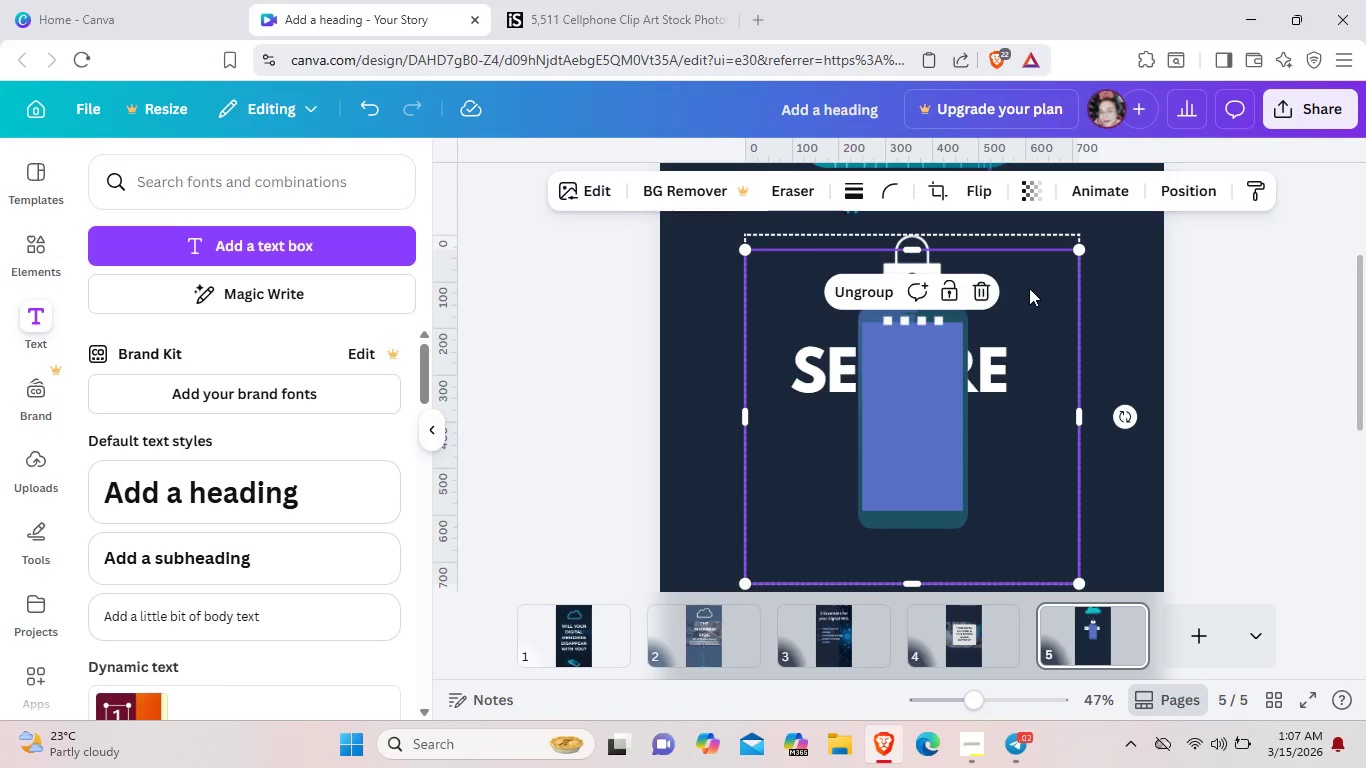 
left_click_drag(start_coordinate=[1028, 287], to_coordinate=[1031, 205])
 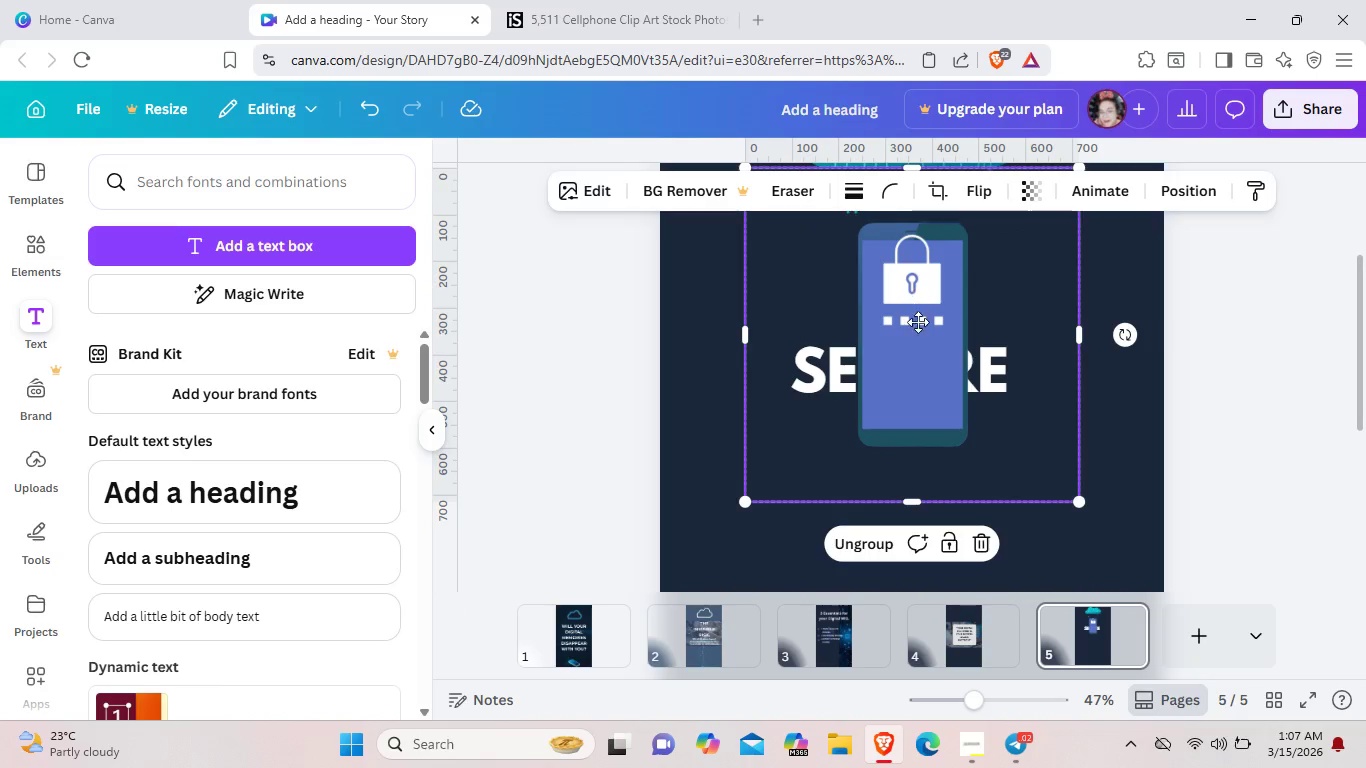 
left_click_drag(start_coordinate=[919, 289], to_coordinate=[911, 377])
 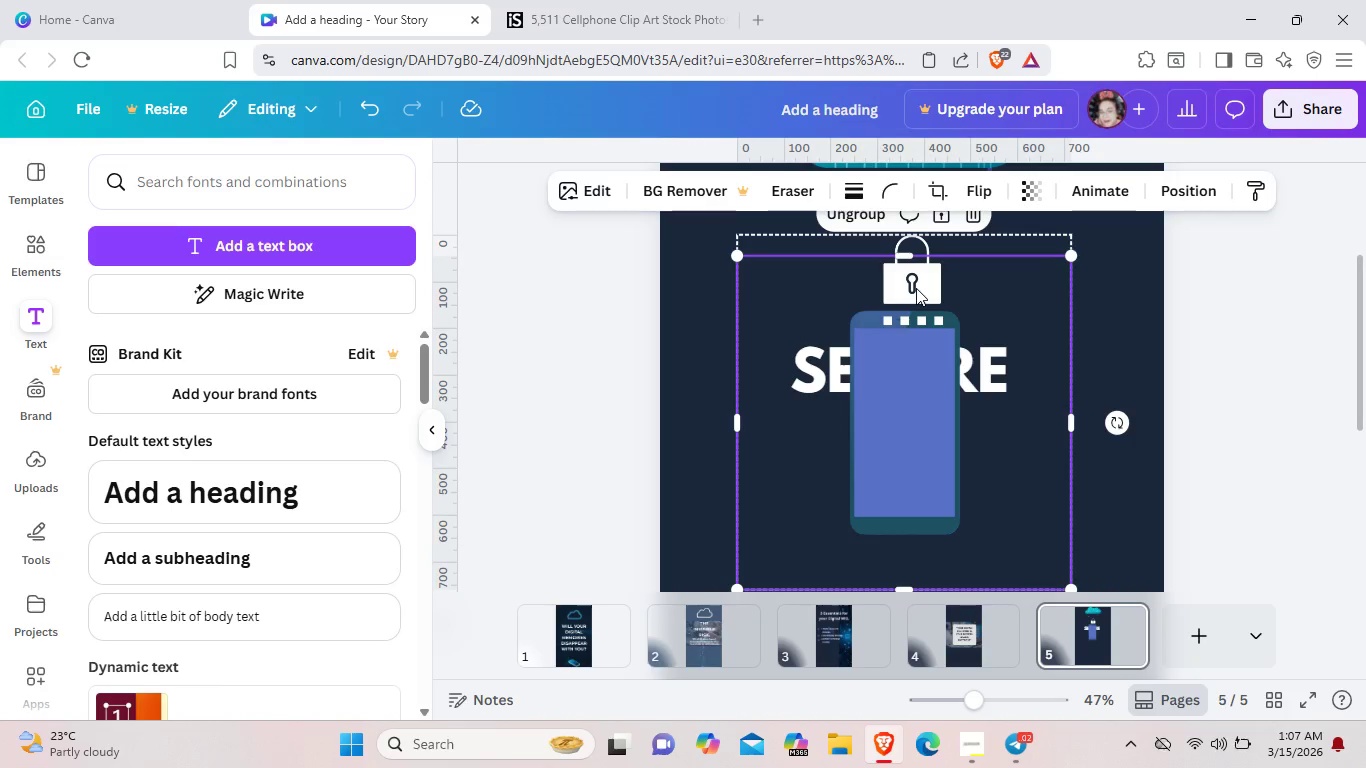 
left_click_drag(start_coordinate=[916, 288], to_coordinate=[927, 292])
 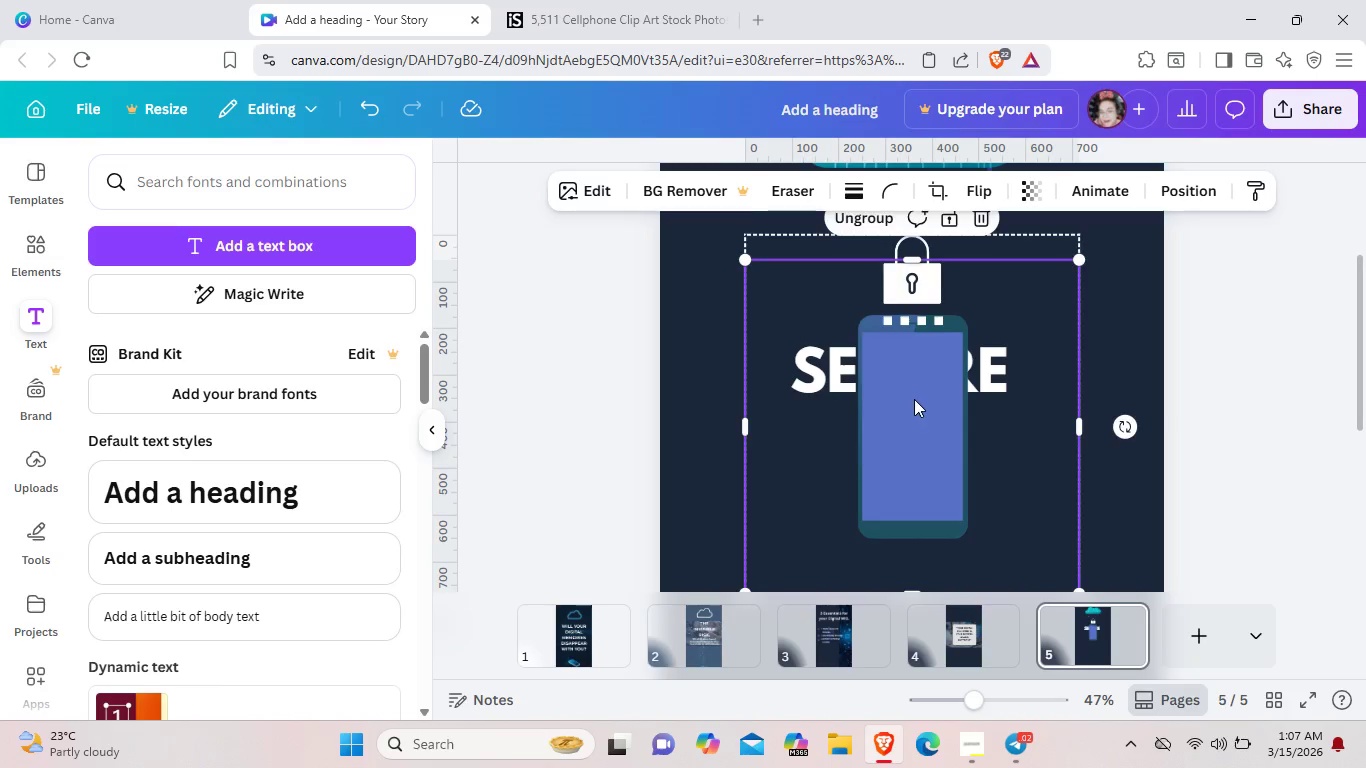 
left_click_drag(start_coordinate=[913, 405], to_coordinate=[905, 395])
 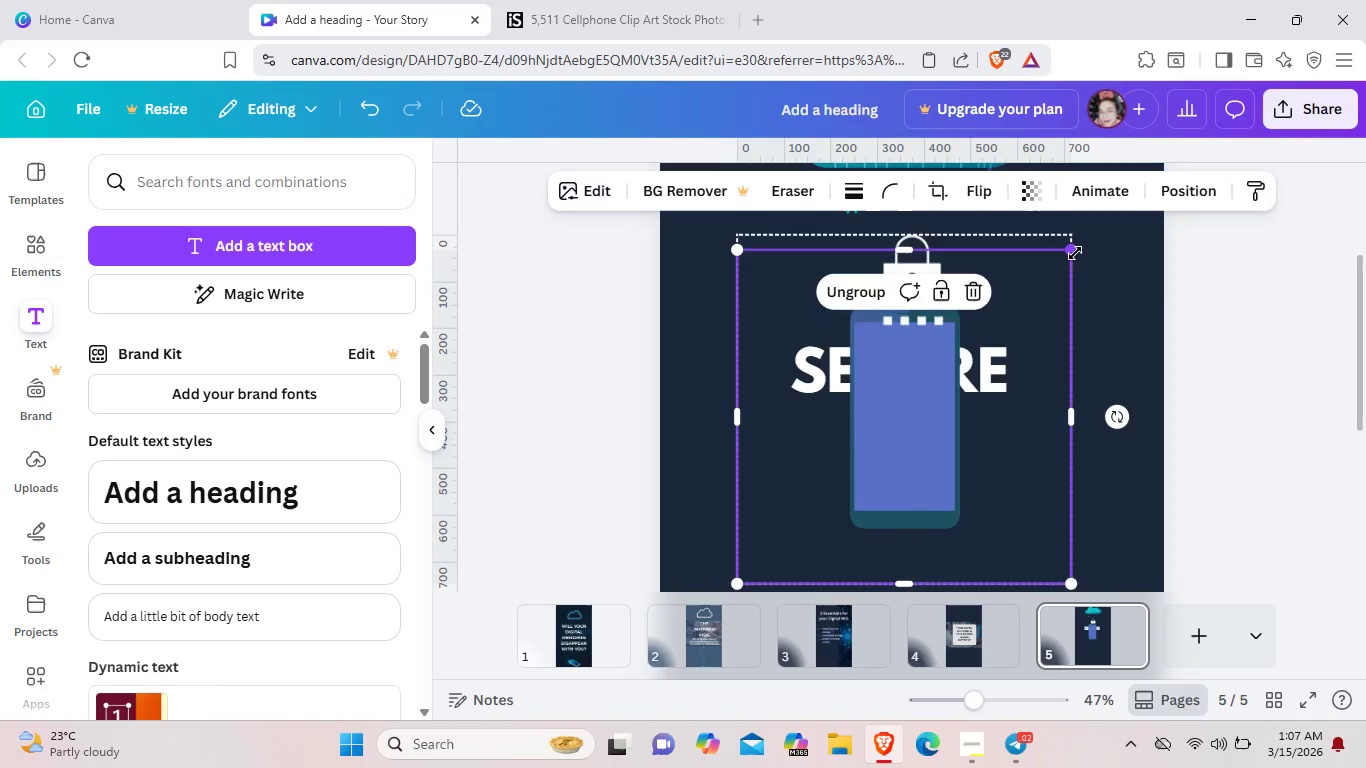 
left_click_drag(start_coordinate=[1075, 253], to_coordinate=[1102, 232])
 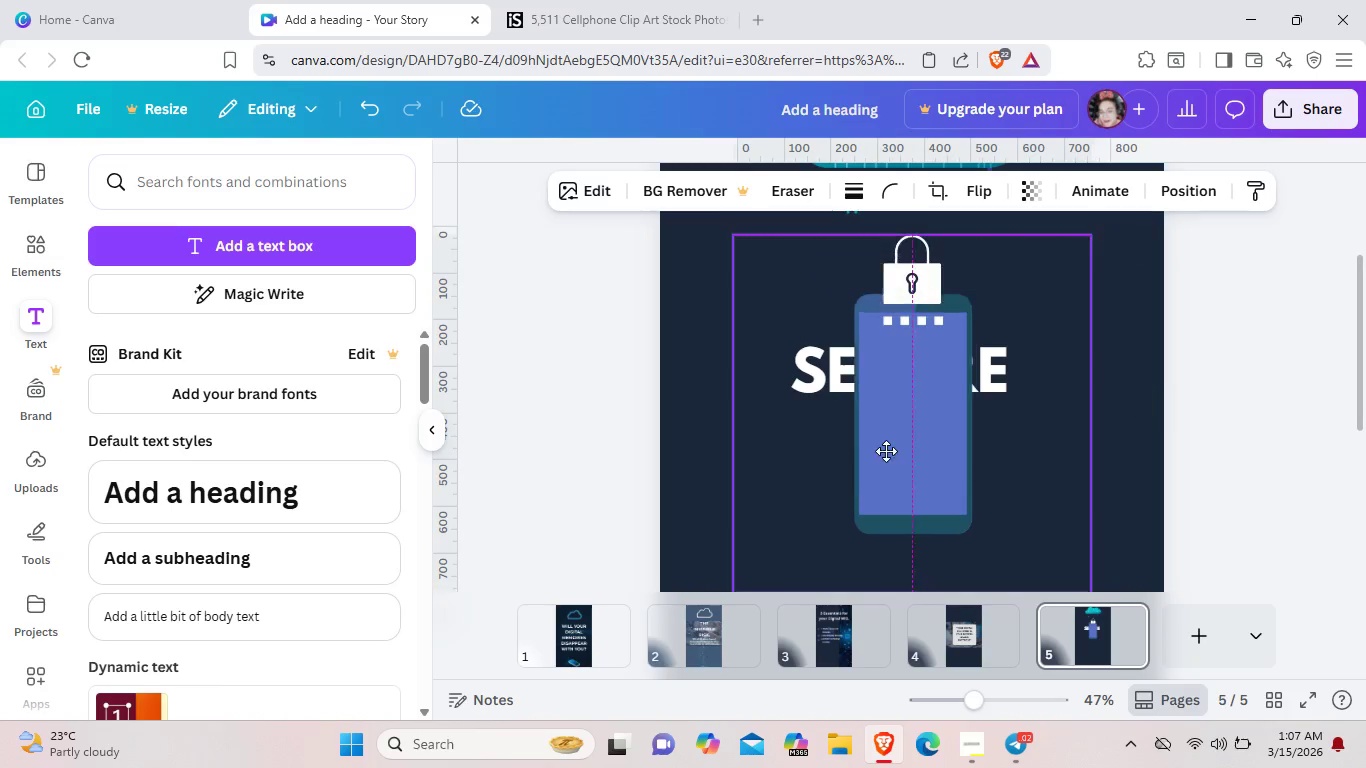 
left_click_drag(start_coordinate=[897, 434], to_coordinate=[885, 445])
 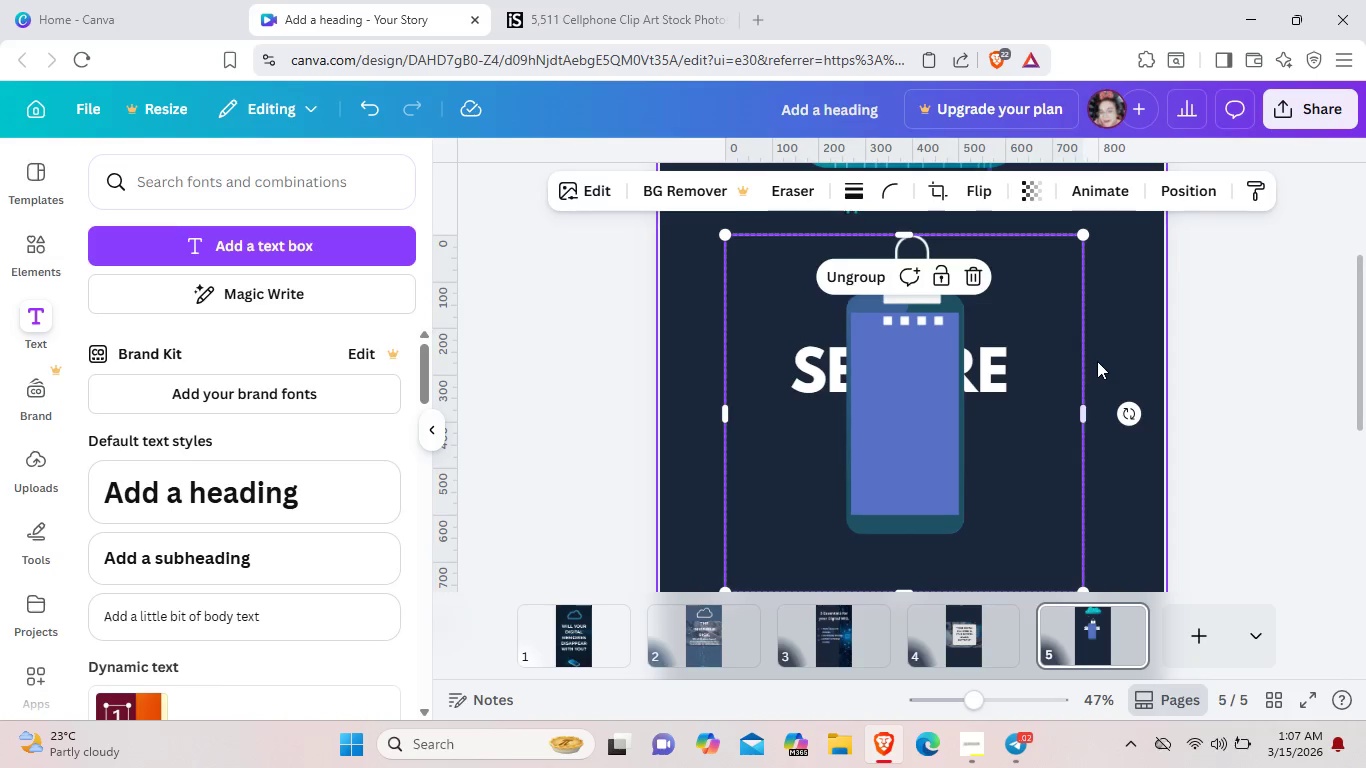 
left_click([1097, 361])
 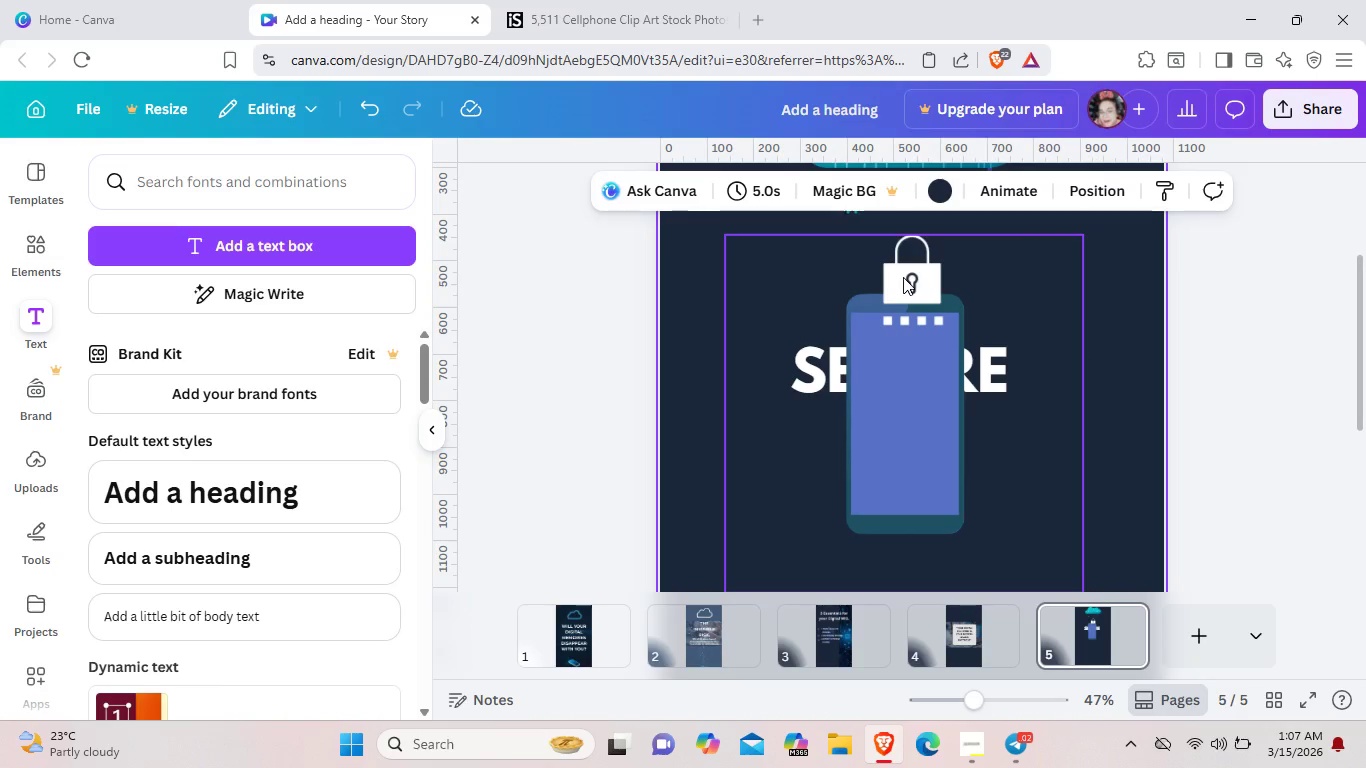 
left_click_drag(start_coordinate=[902, 277], to_coordinate=[923, 293])
 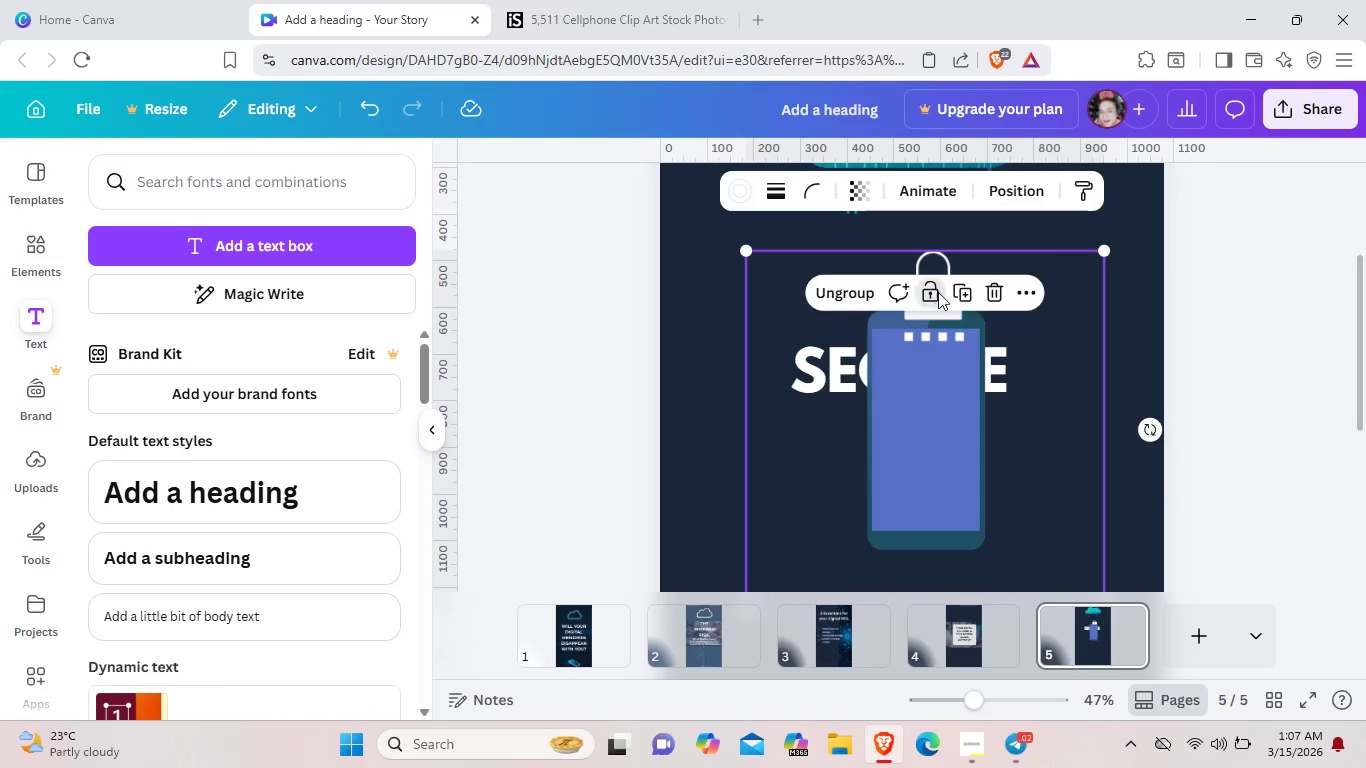 
left_click([938, 291])
 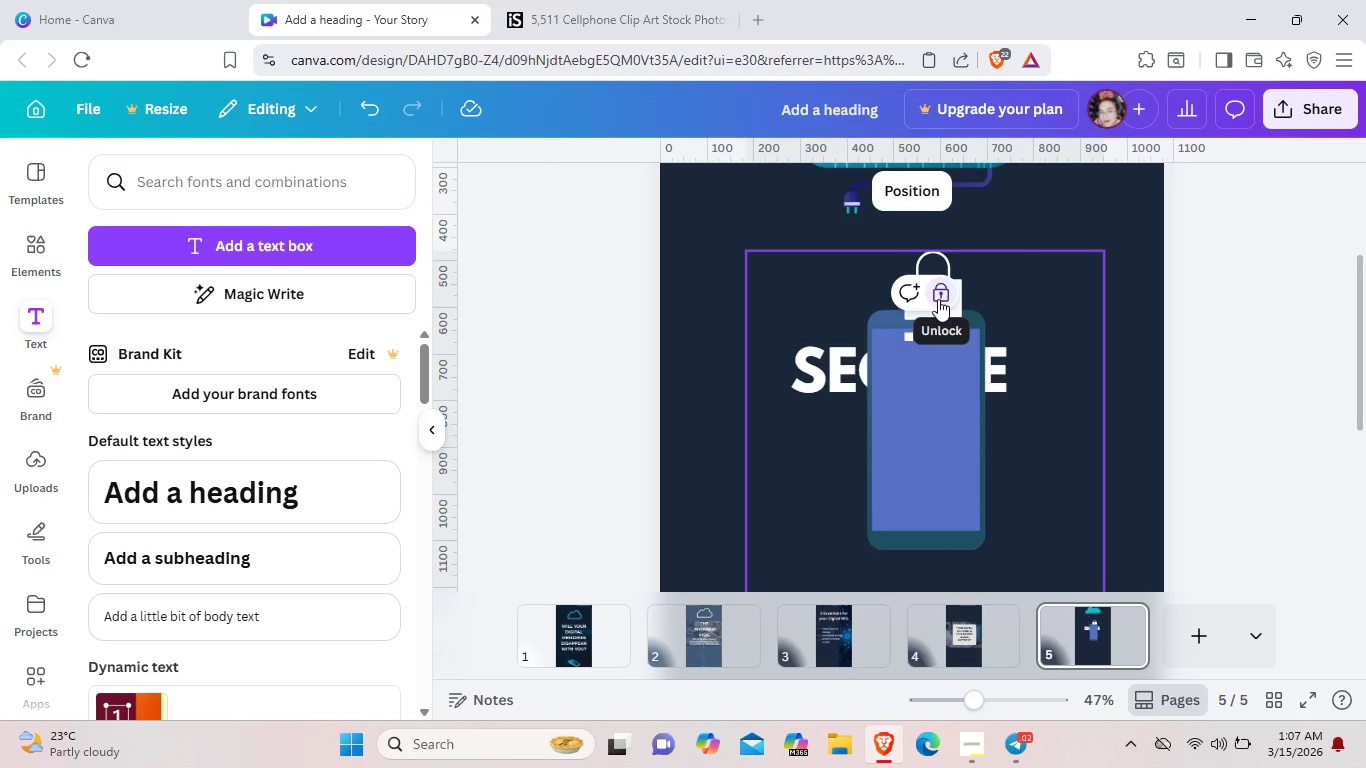 
key(Control+Z)
 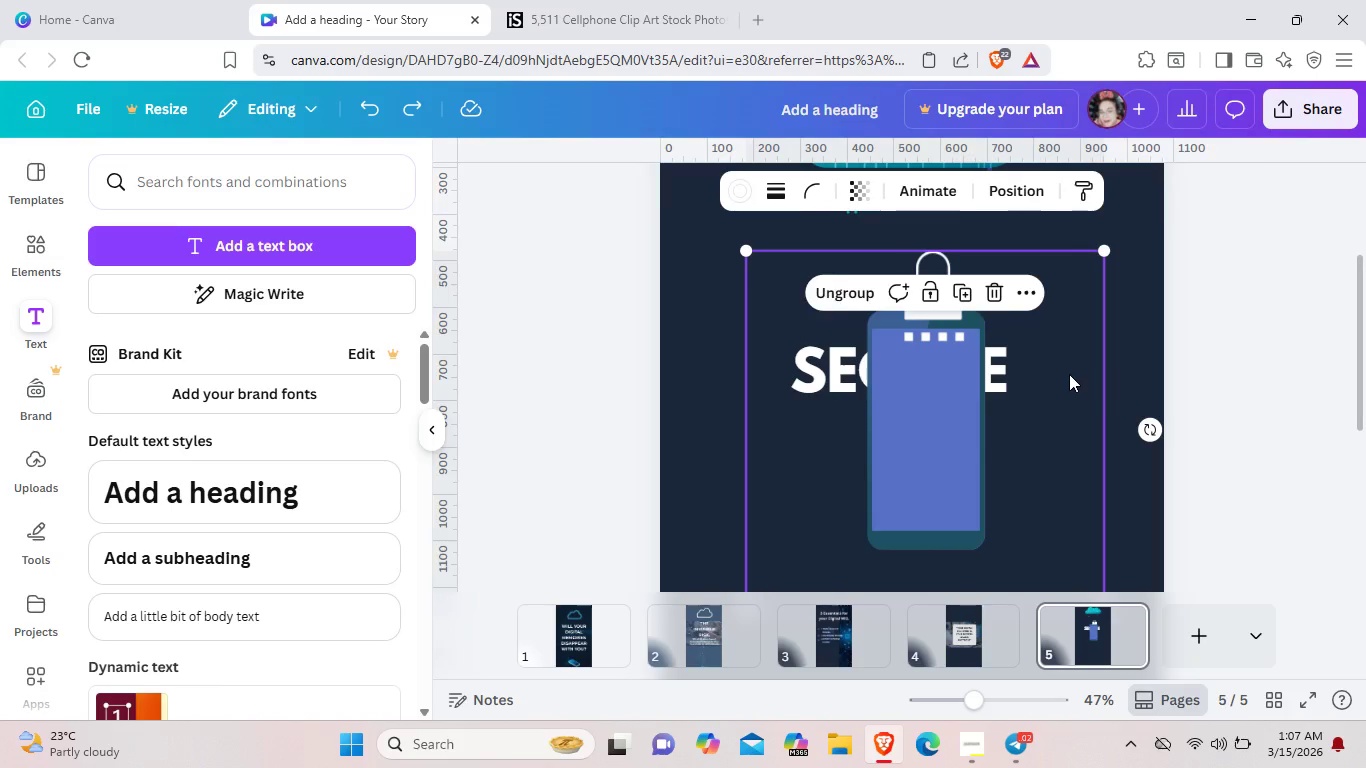 
left_click([1069, 374])
 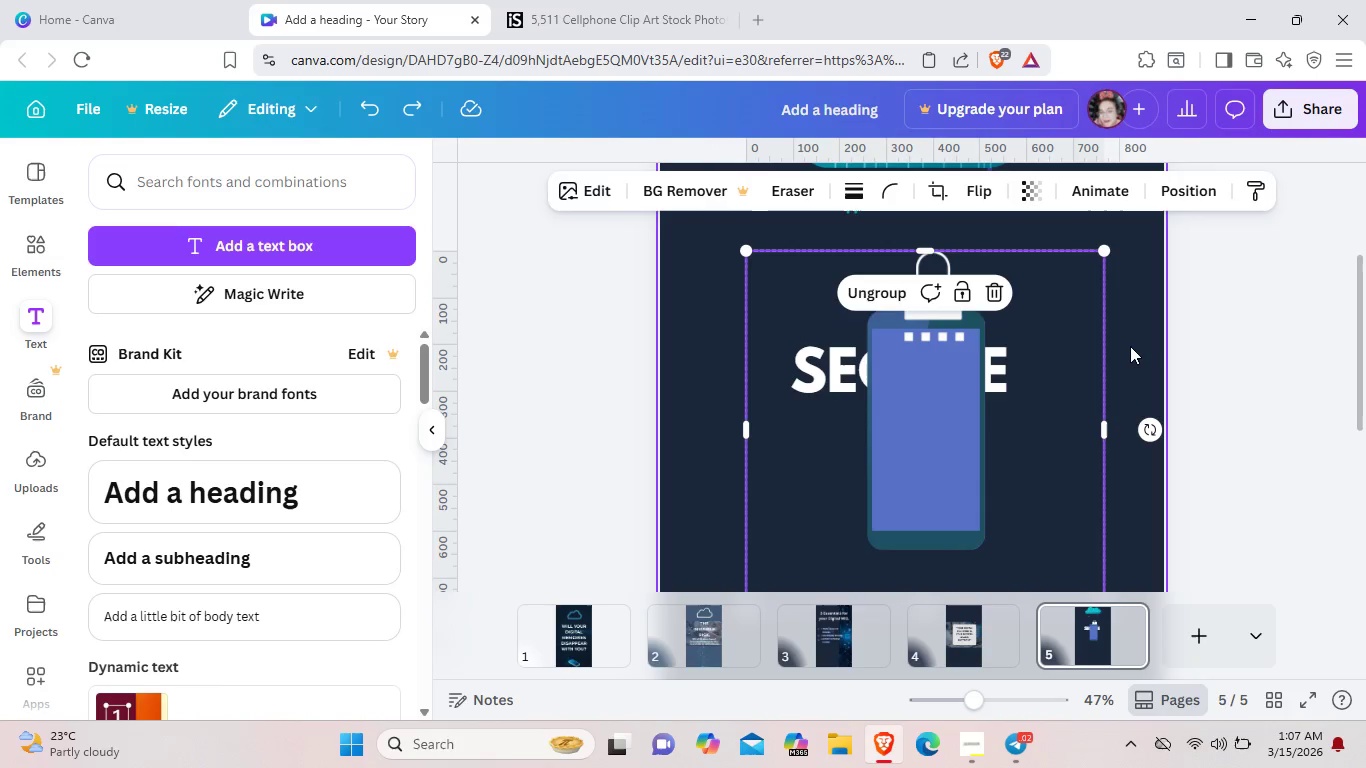 
left_click([1130, 346])
 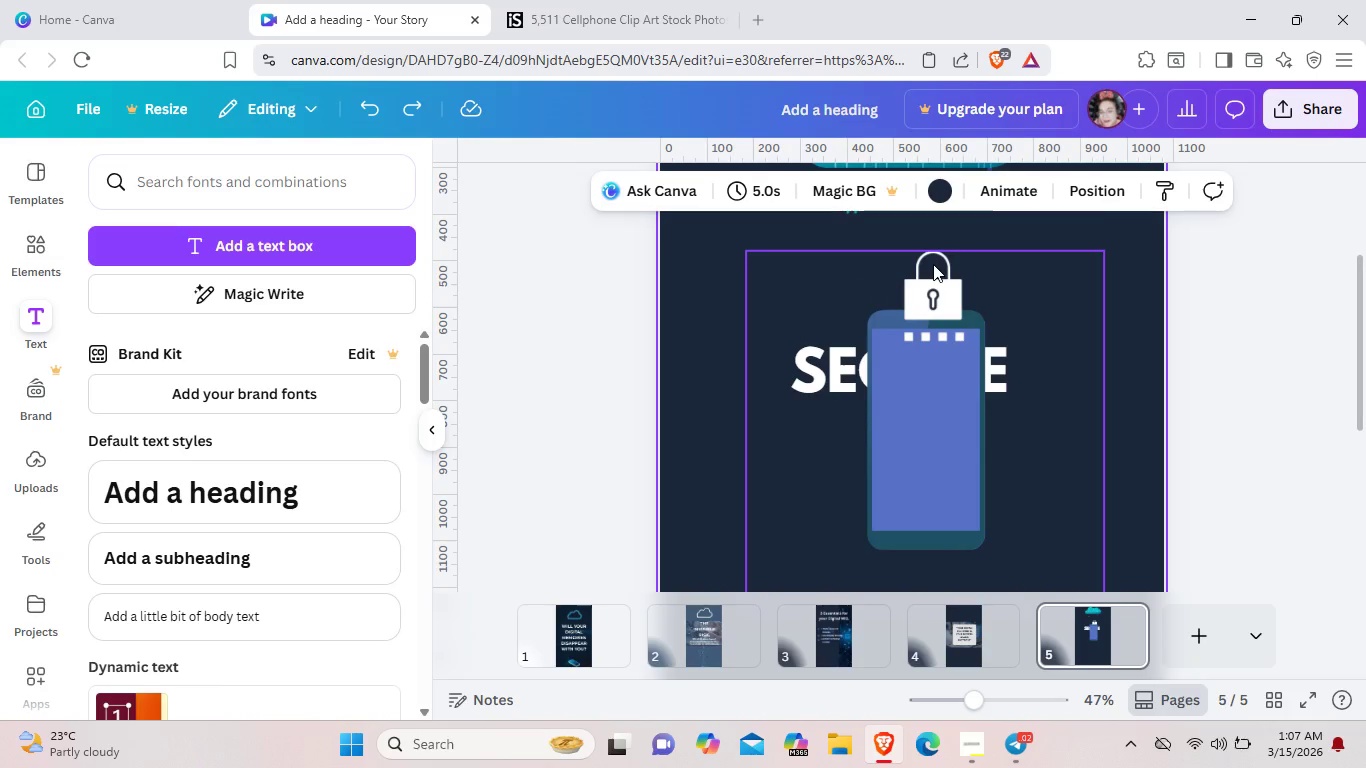 
double_click([933, 264])
 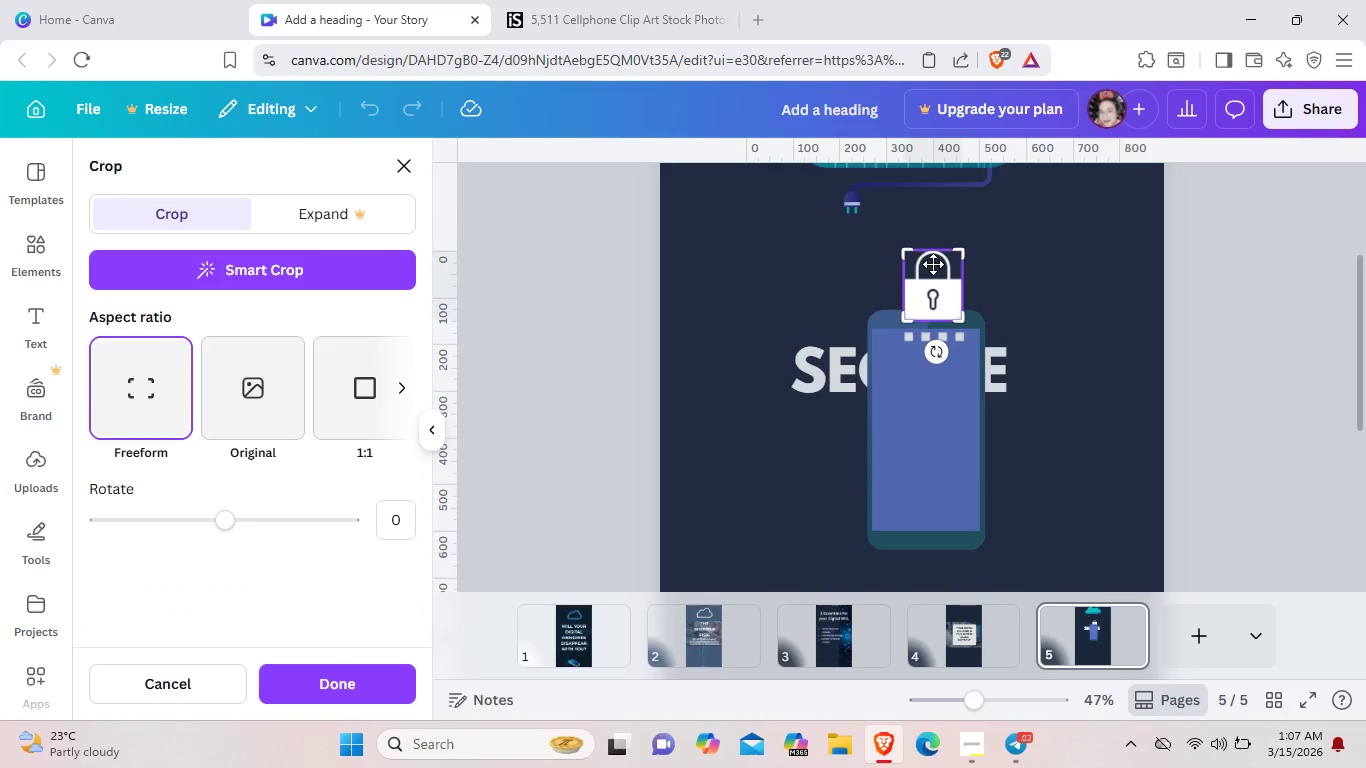 
double_click([933, 264])
 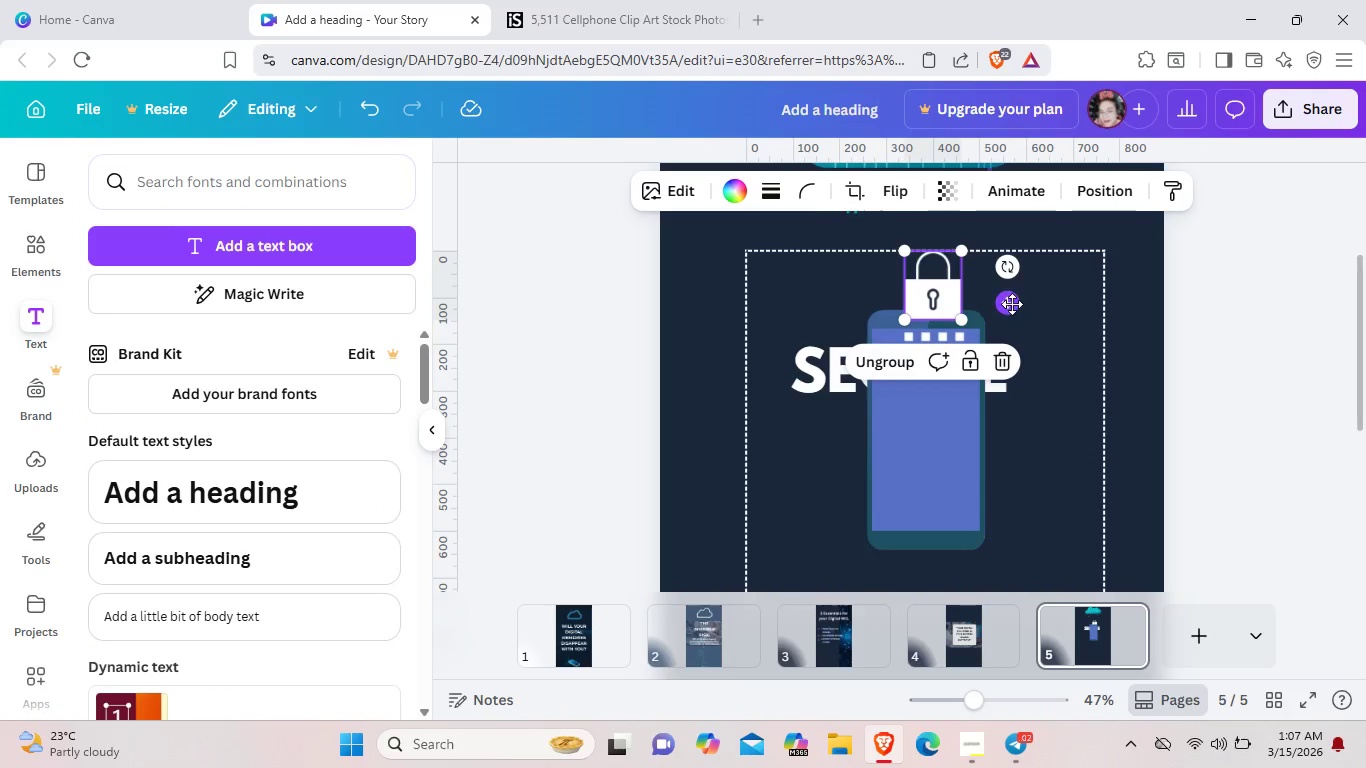 
left_click_drag(start_coordinate=[1012, 304], to_coordinate=[1008, 413])
 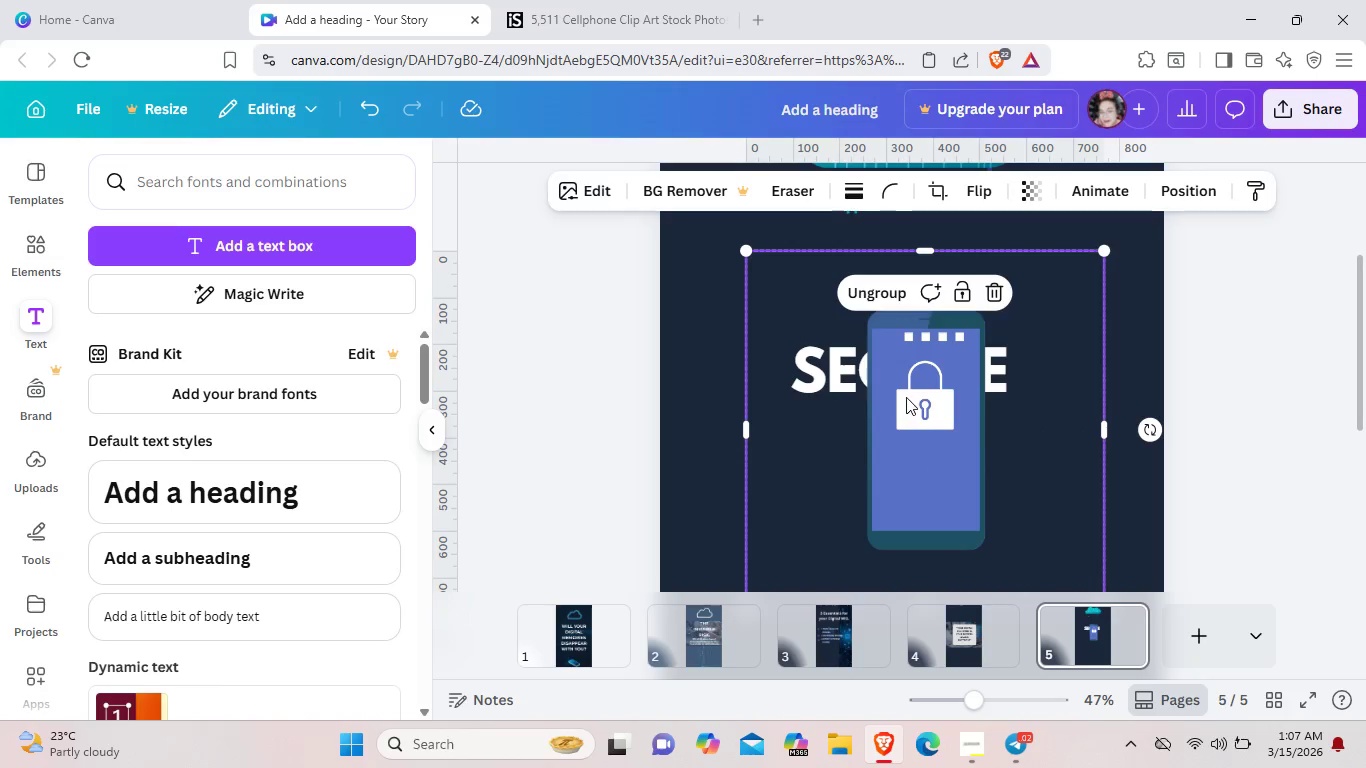 
left_click([915, 402])
 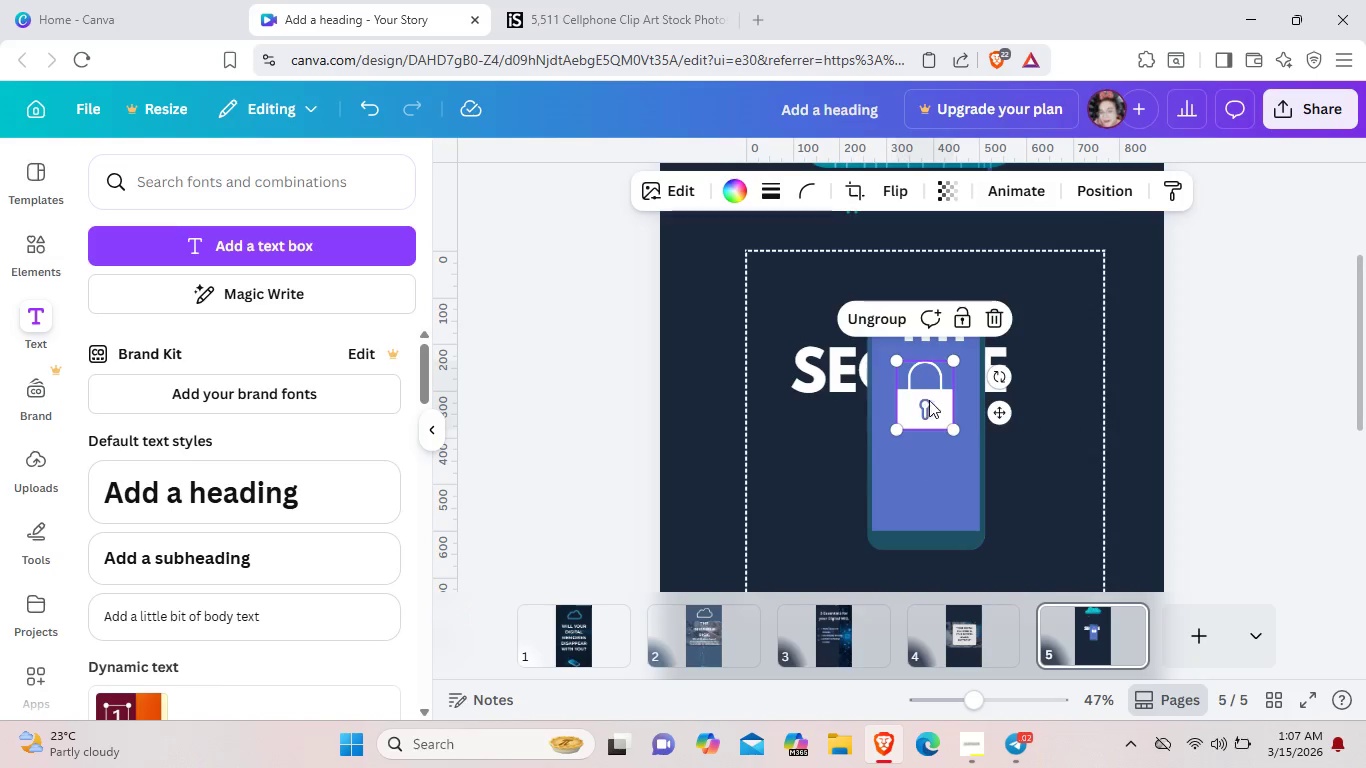 
left_click_drag(start_coordinate=[925, 401], to_coordinate=[931, 398])
 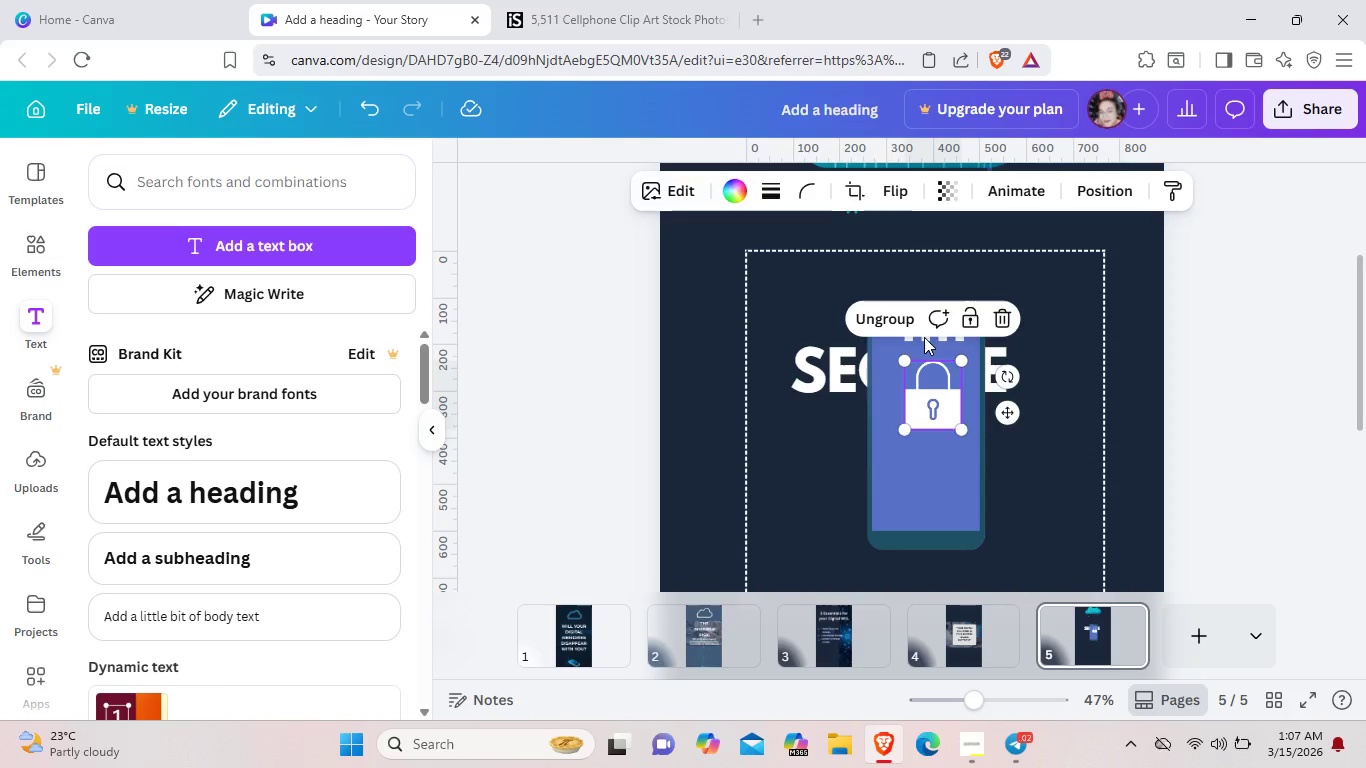 
left_click([924, 337])
 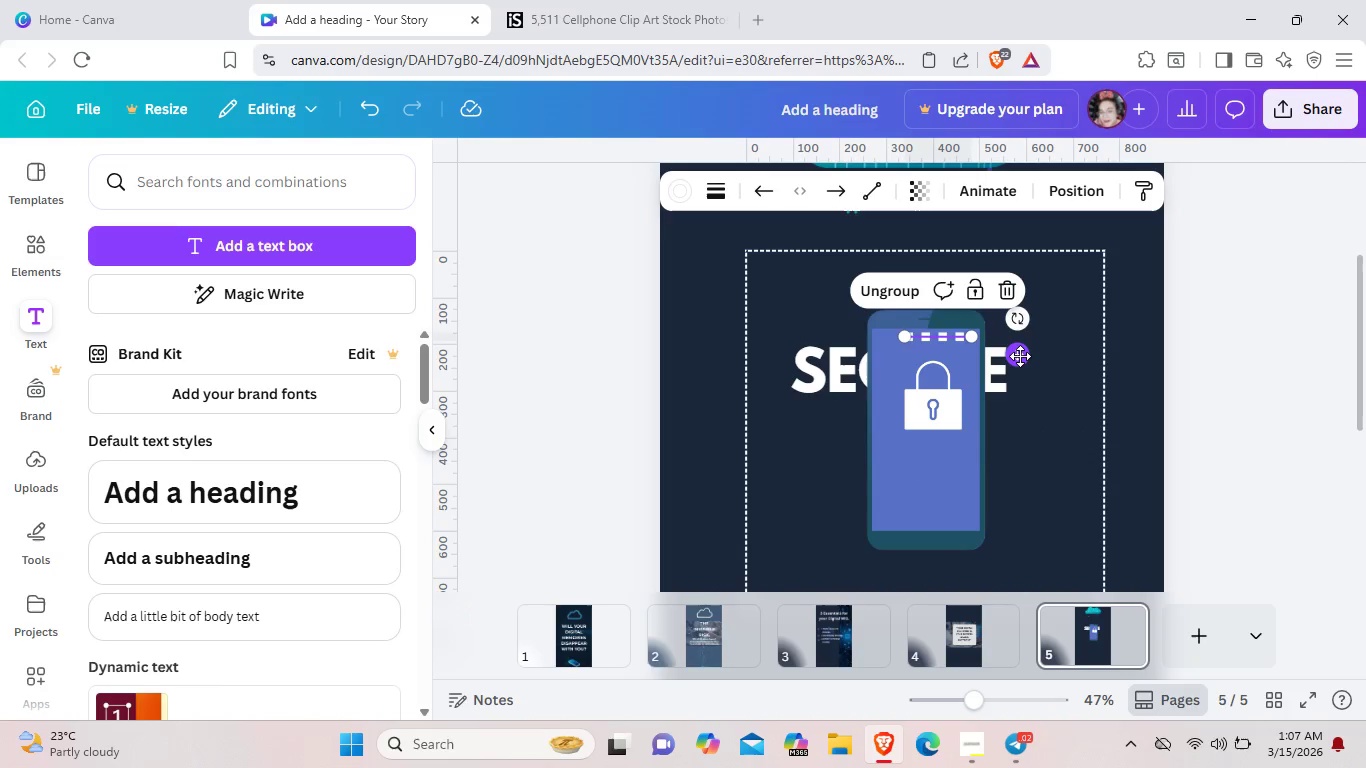 
left_click_drag(start_coordinate=[1021, 357], to_coordinate=[1021, 465])
 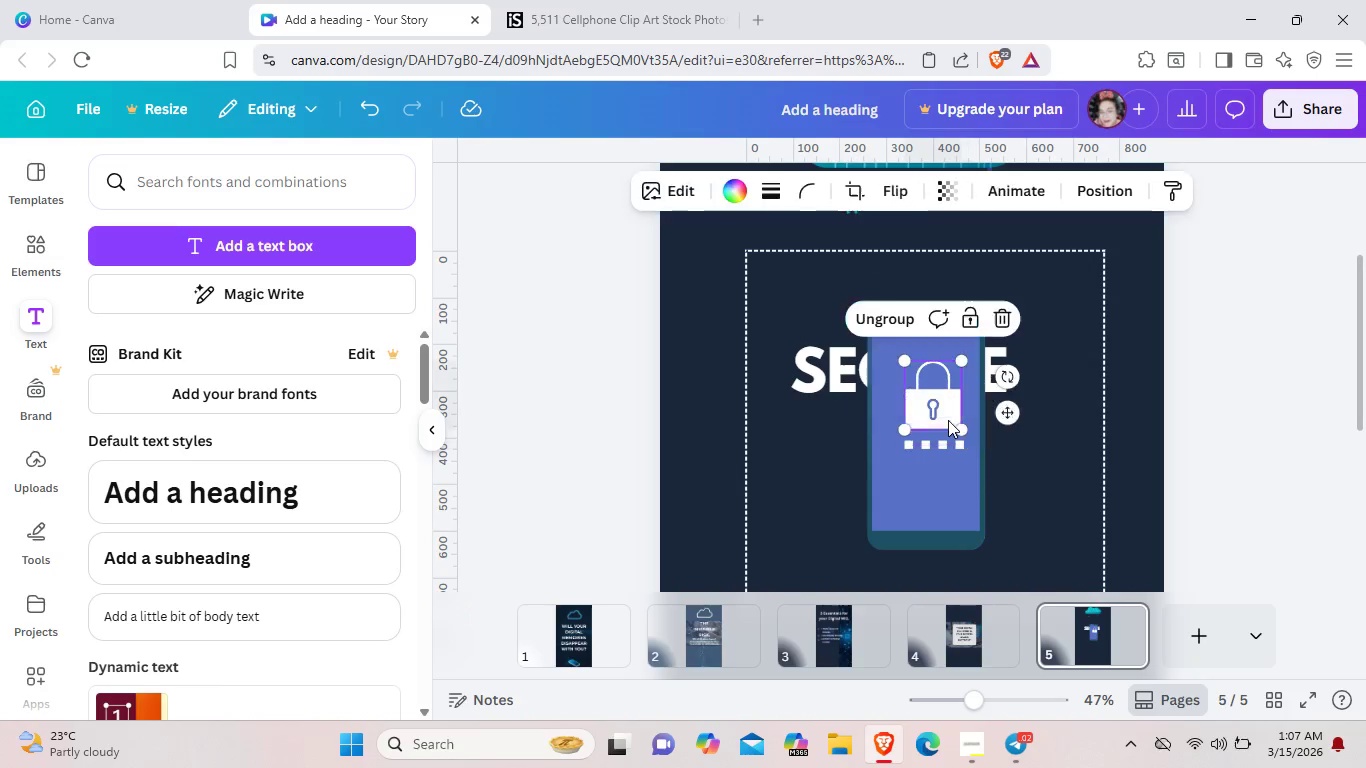 
left_click_drag(start_coordinate=[948, 420], to_coordinate=[950, 414])
 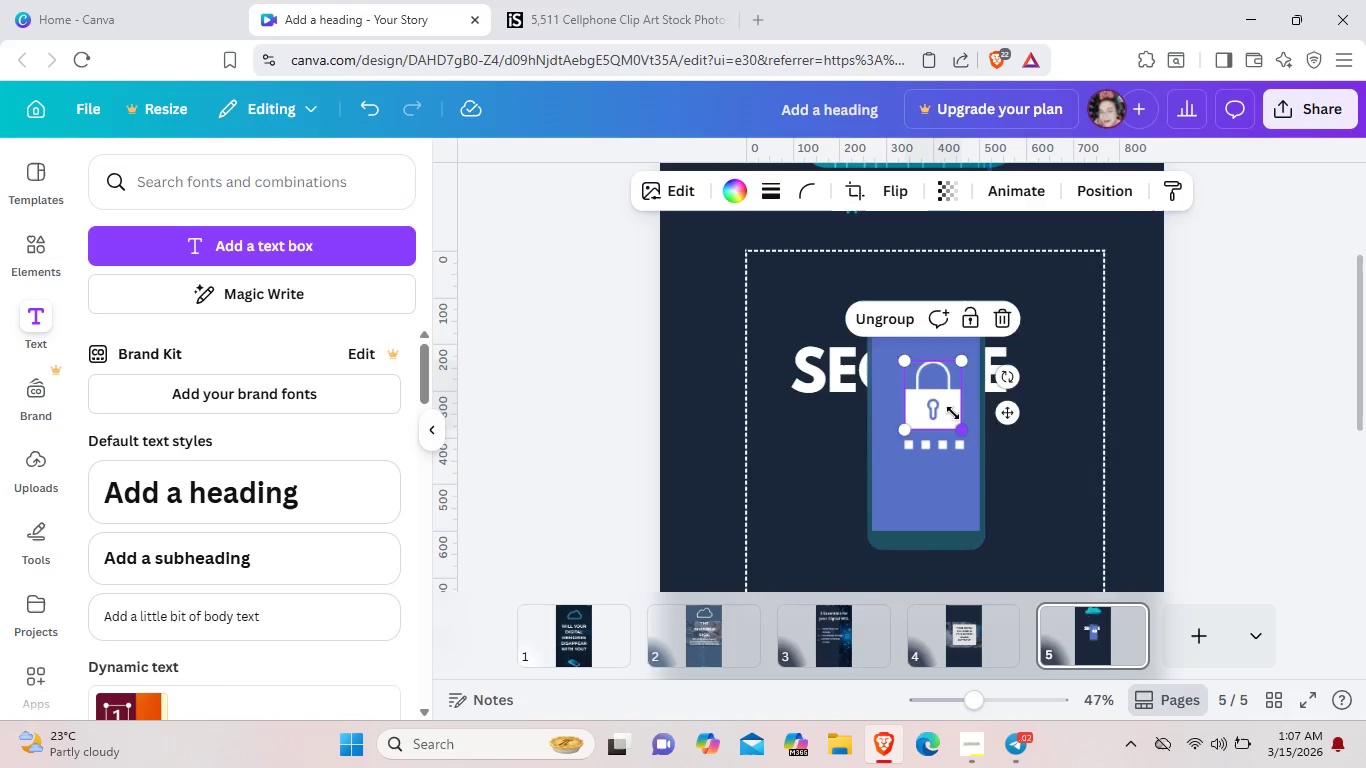 
left_click_drag(start_coordinate=[959, 427], to_coordinate=[950, 405])
 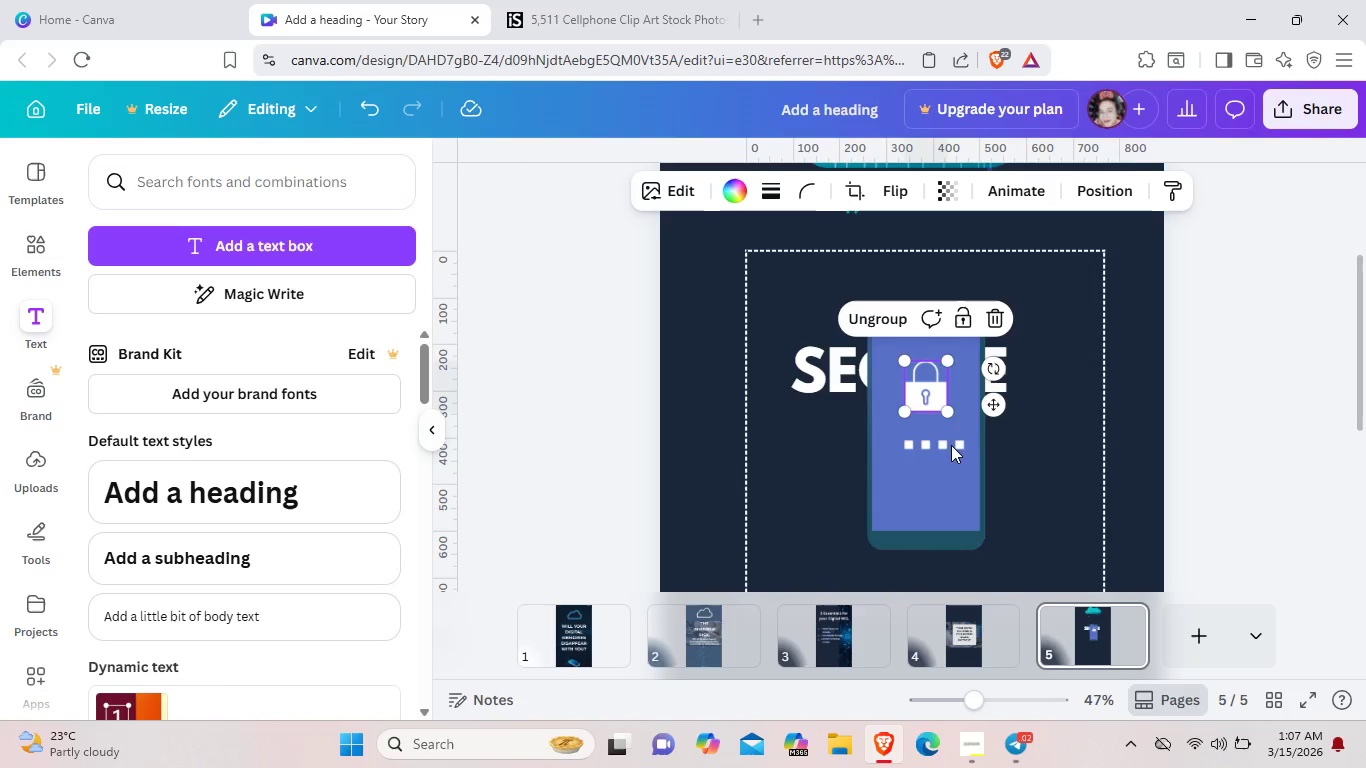 
left_click_drag(start_coordinate=[950, 444], to_coordinate=[941, 433])
 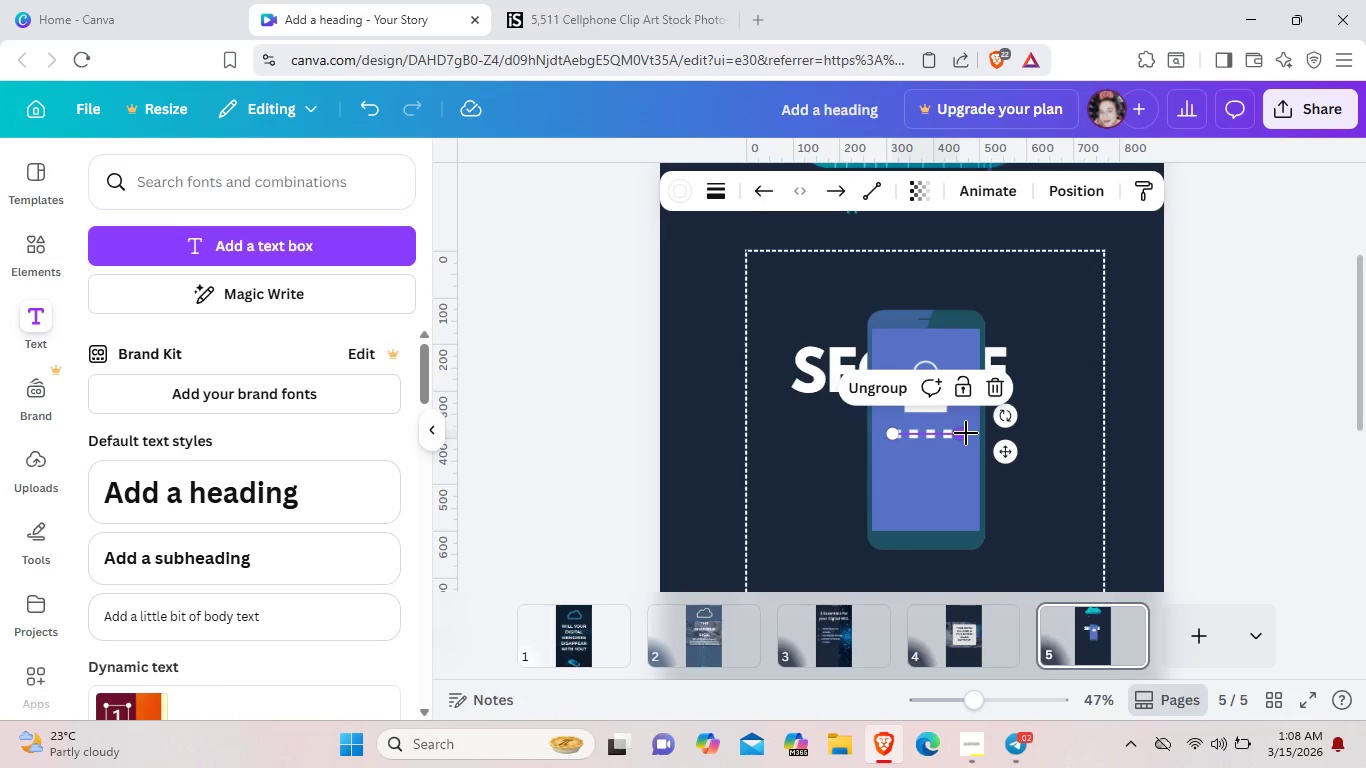 
left_click([1096, 451])
 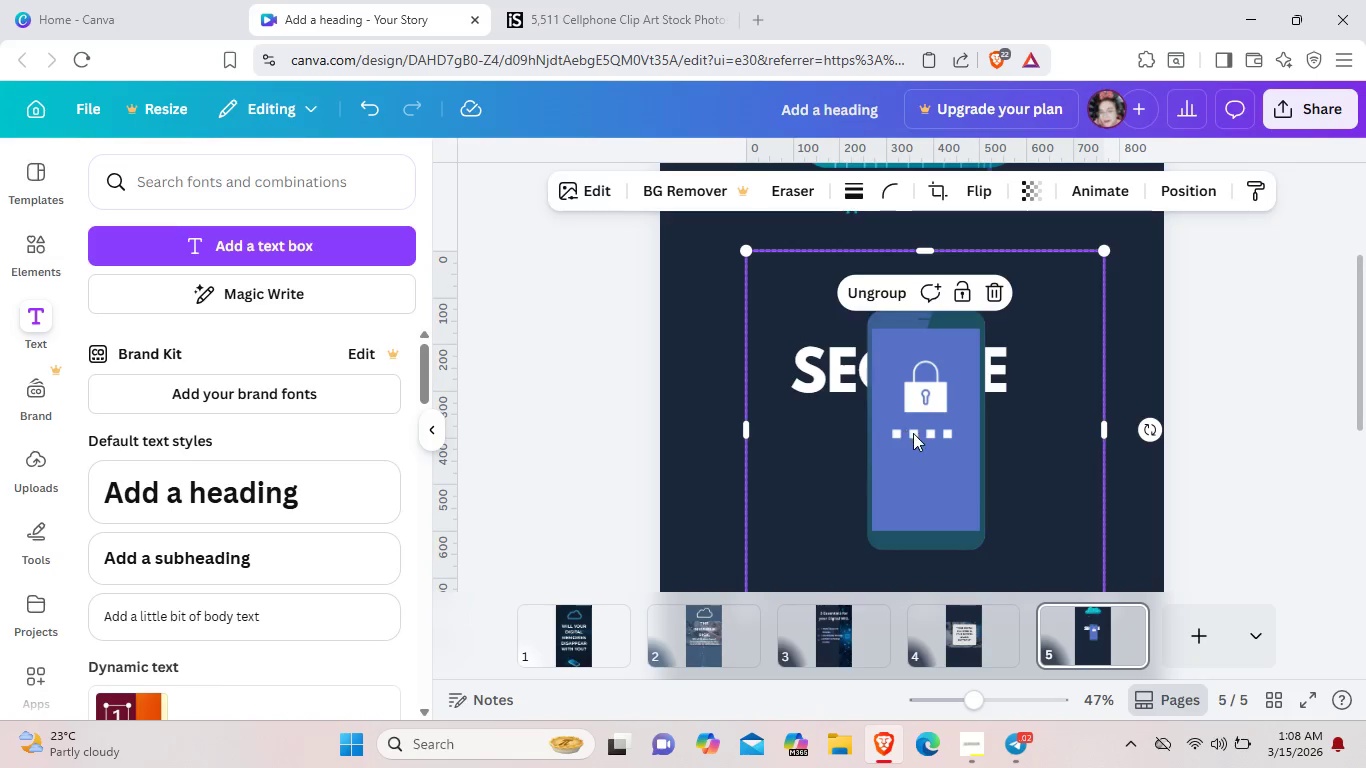 
left_click([913, 433])
 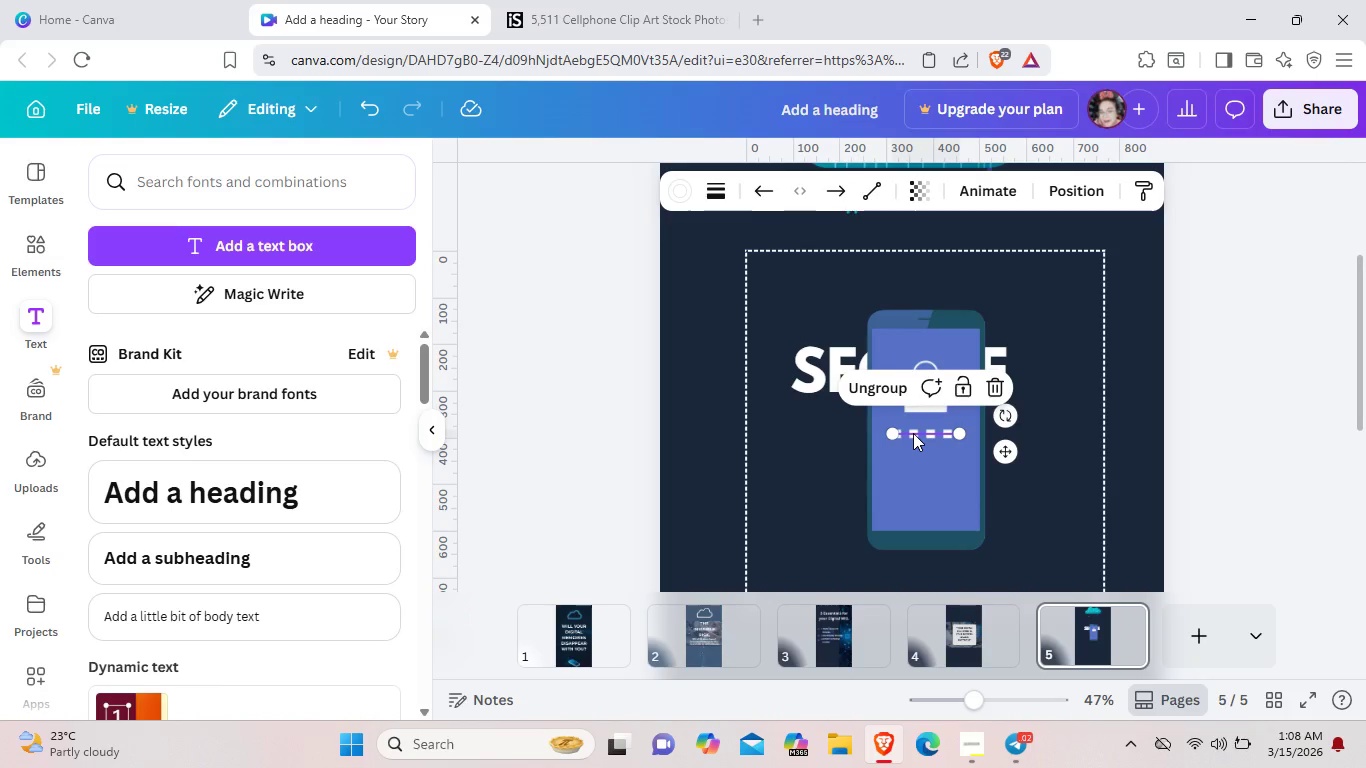 
key(ArrowRight)
 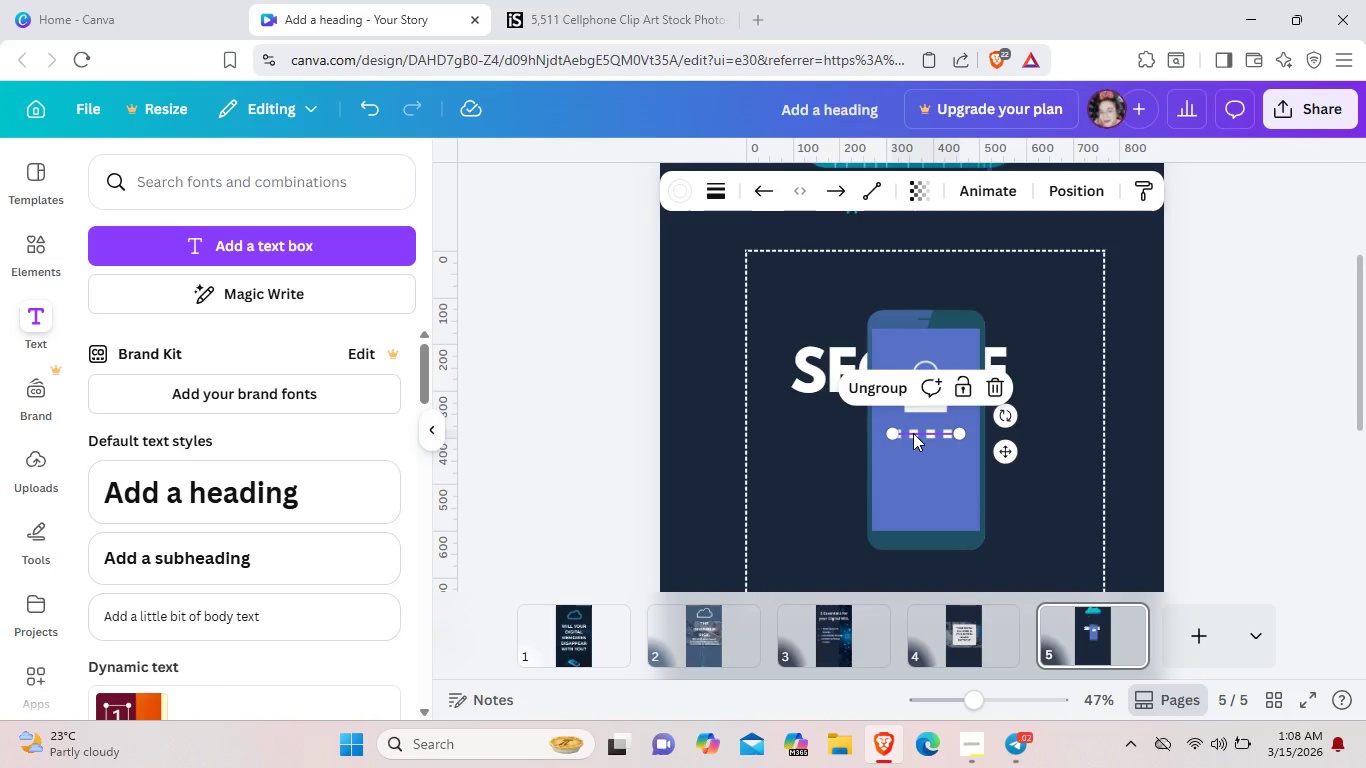 
key(ArrowRight)
 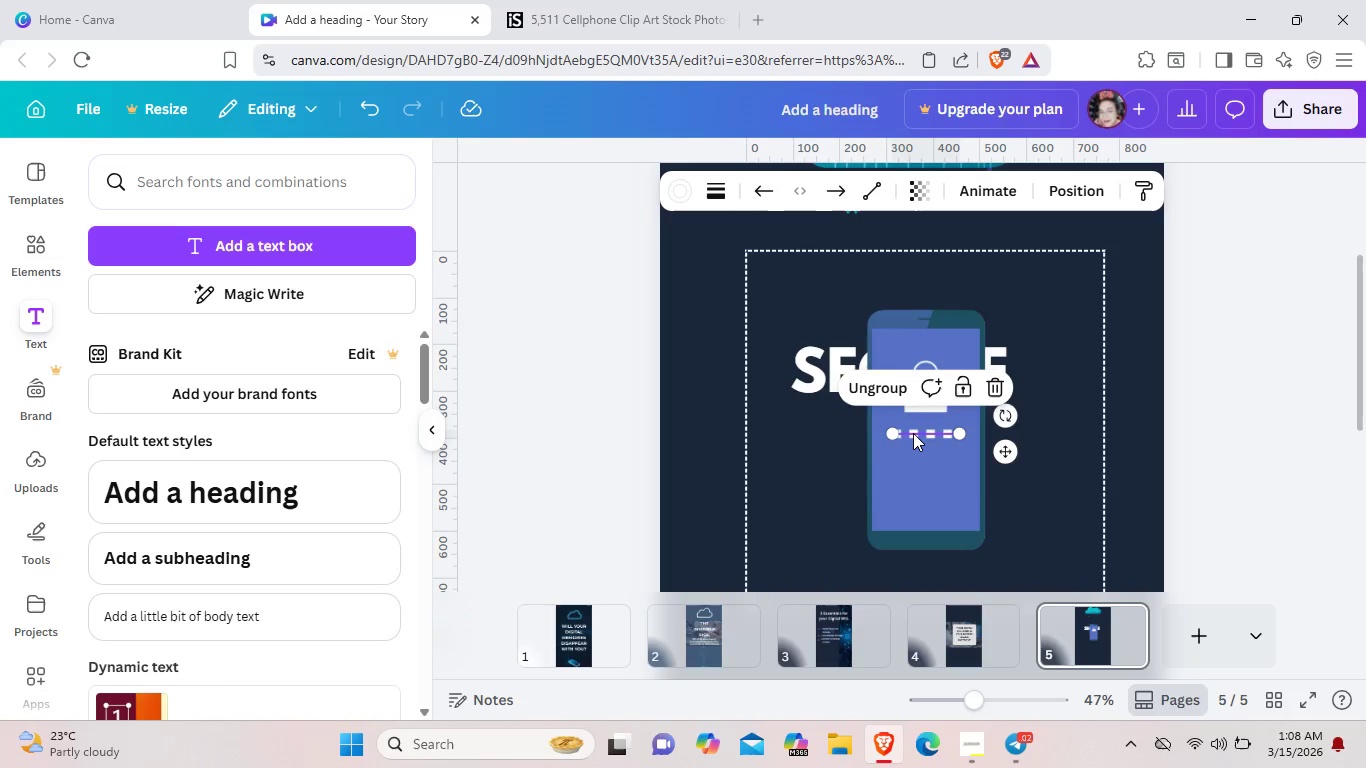 
key(ArrowRight)
 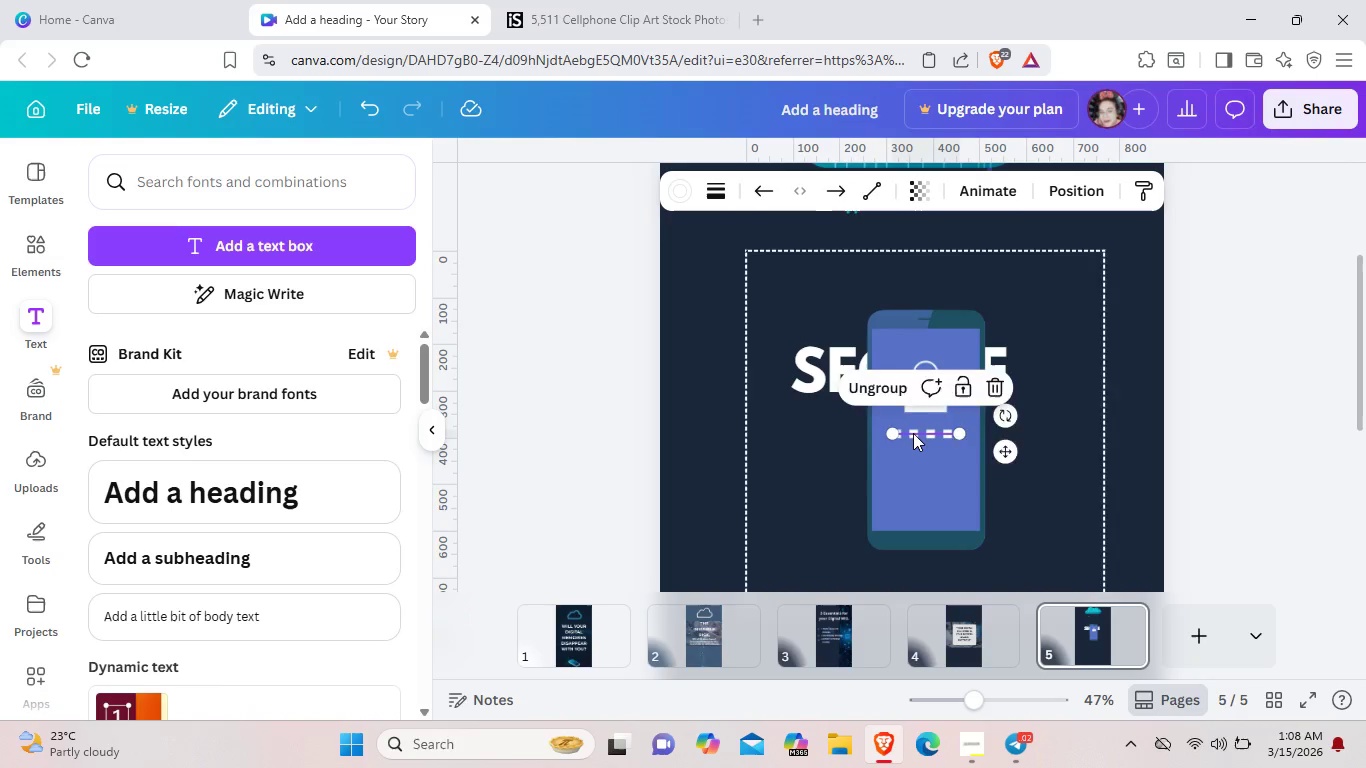 
key(ArrowRight)
 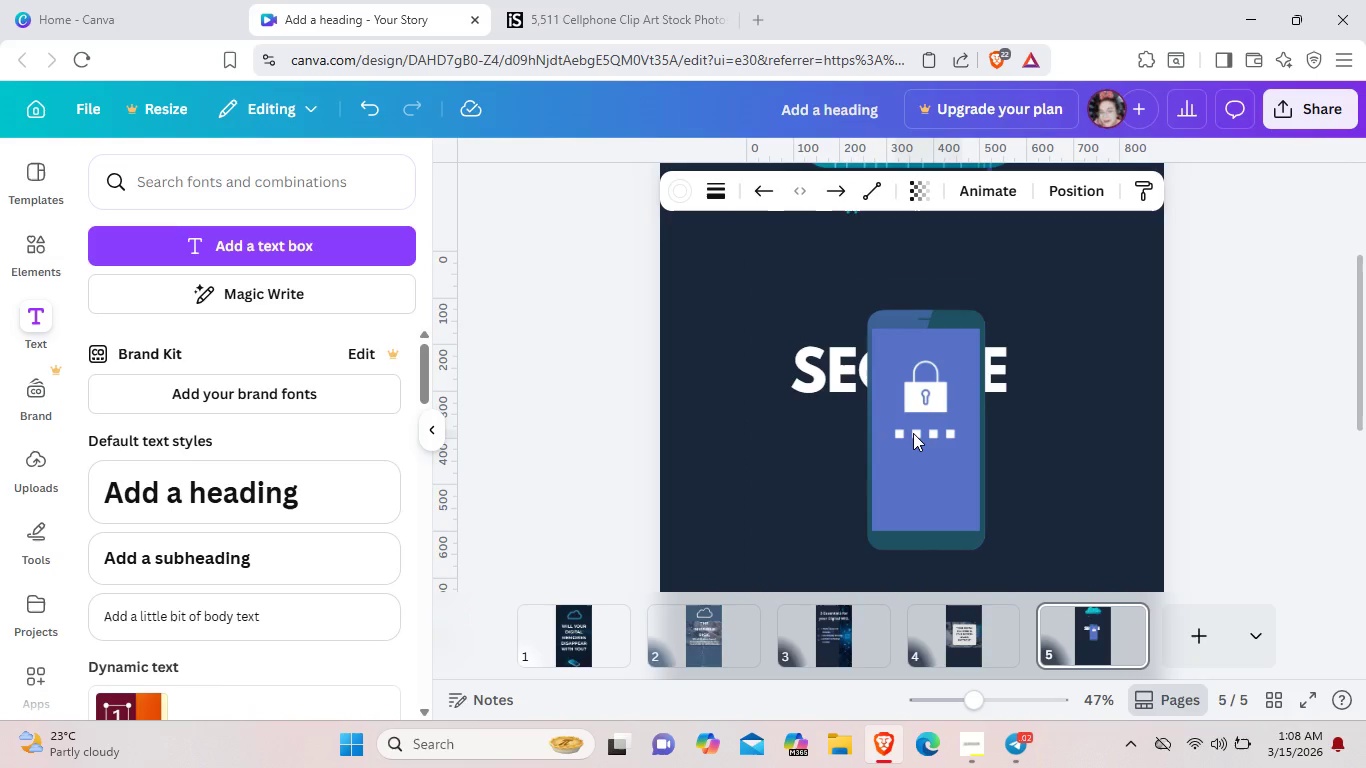 
key(ArrowRight)
 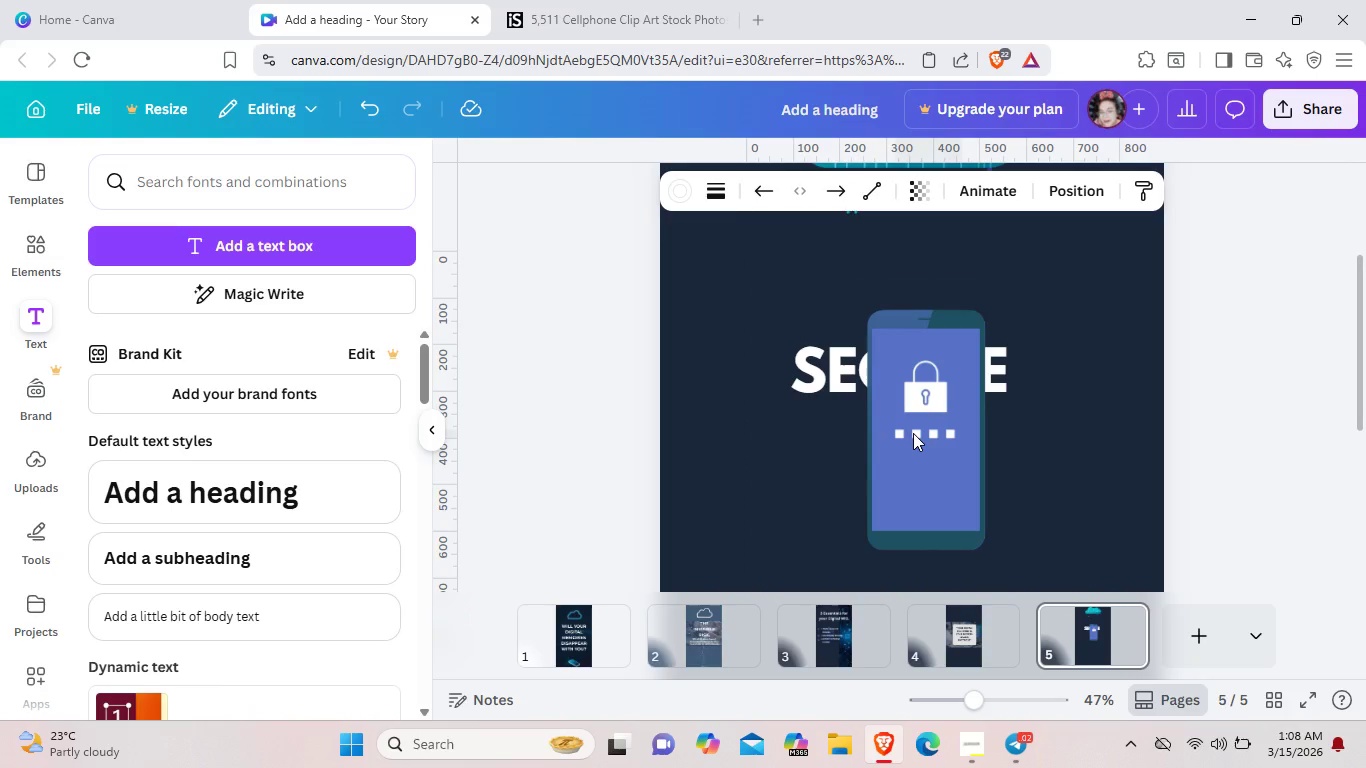 
key(ArrowRight)
 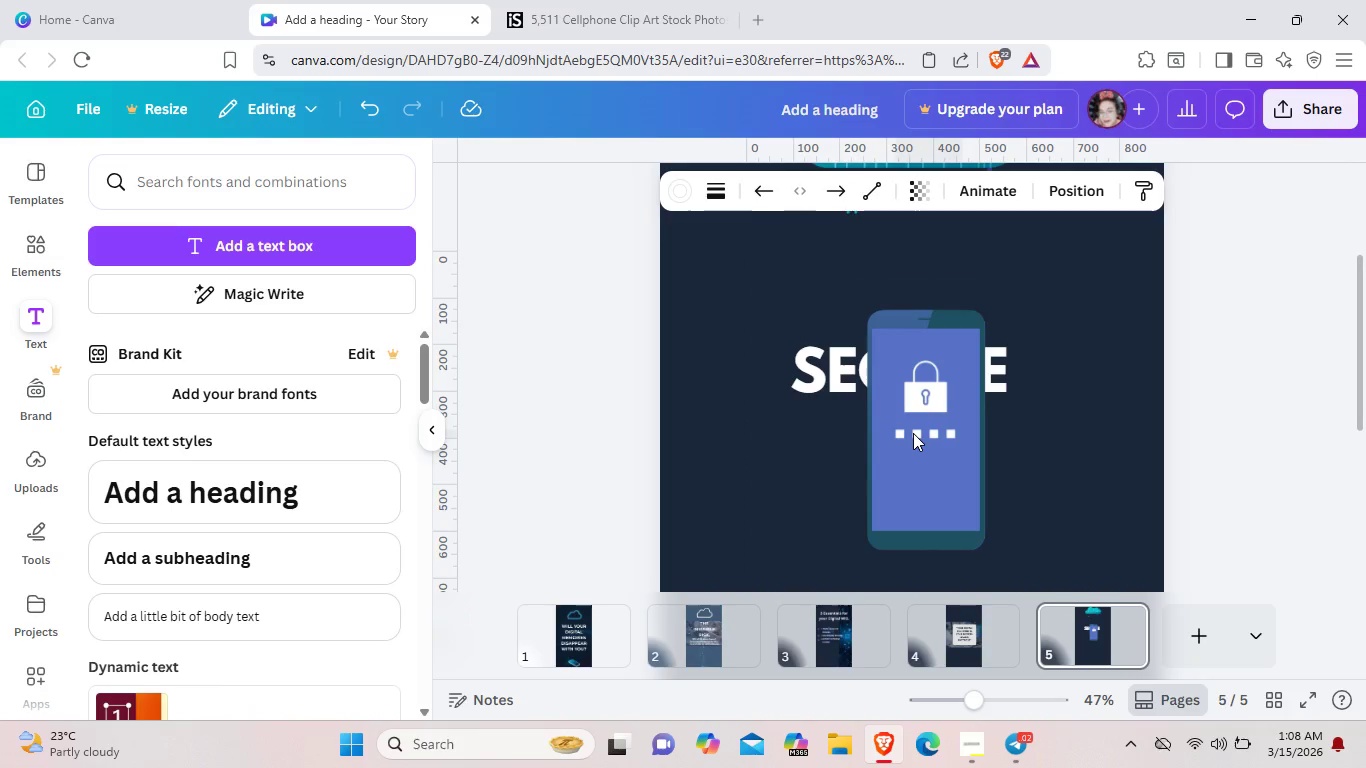 
key(ArrowRight)
 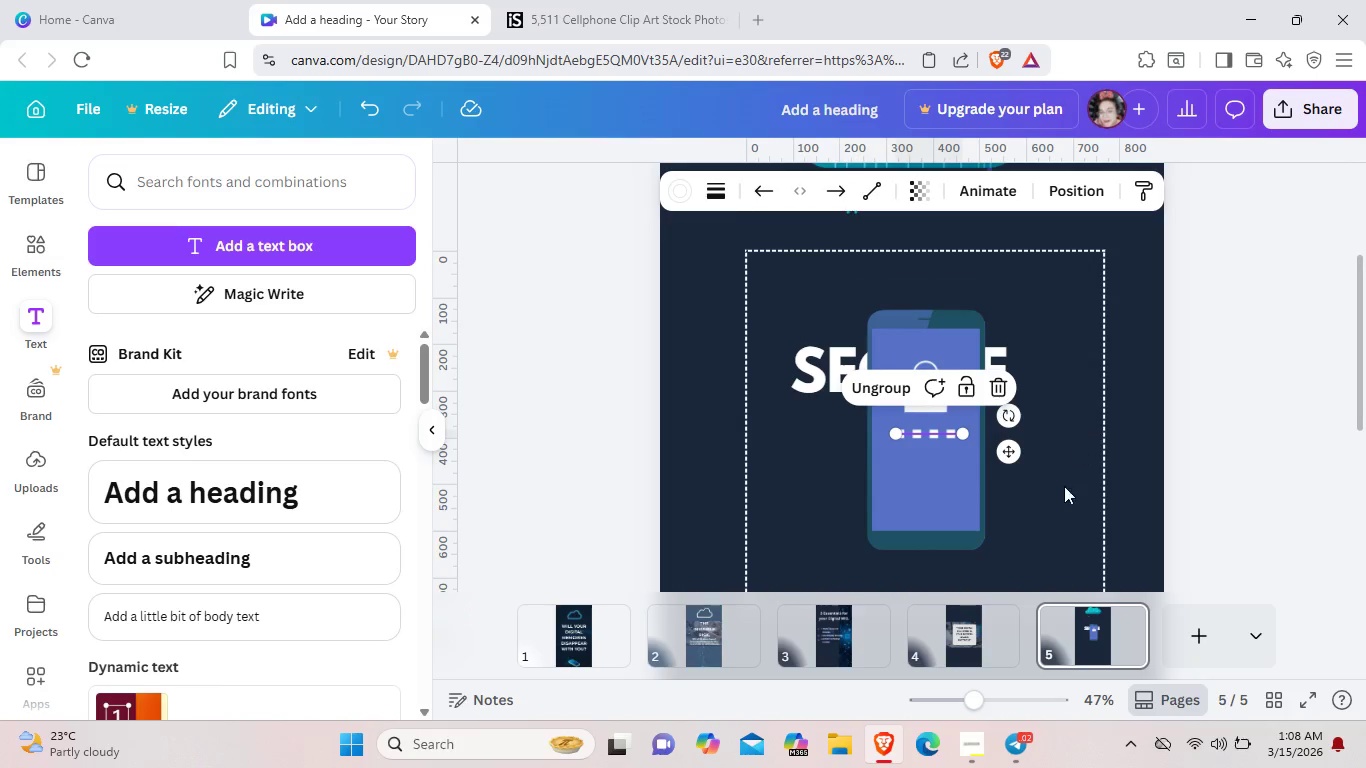 
left_click([1040, 528])
 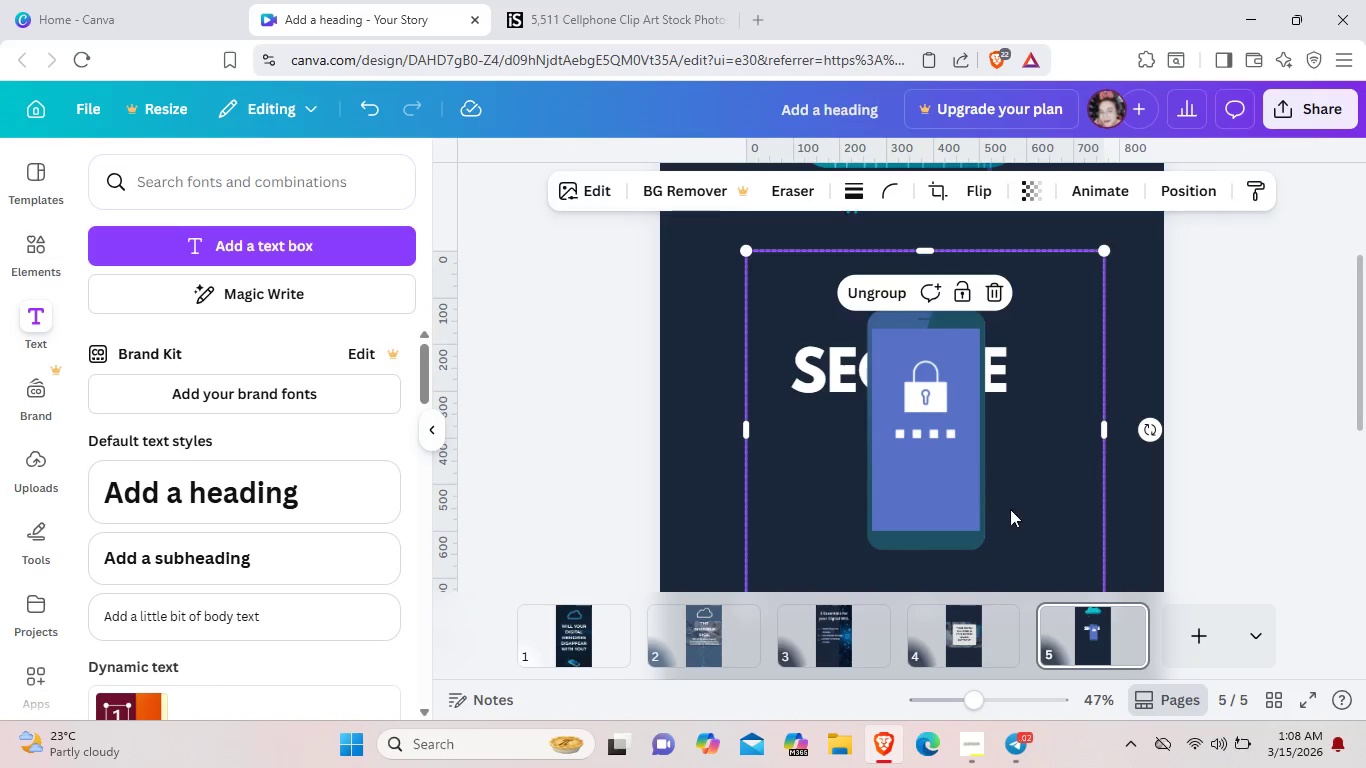 
left_click_drag(start_coordinate=[1058, 543], to_coordinate=[1037, 536])
 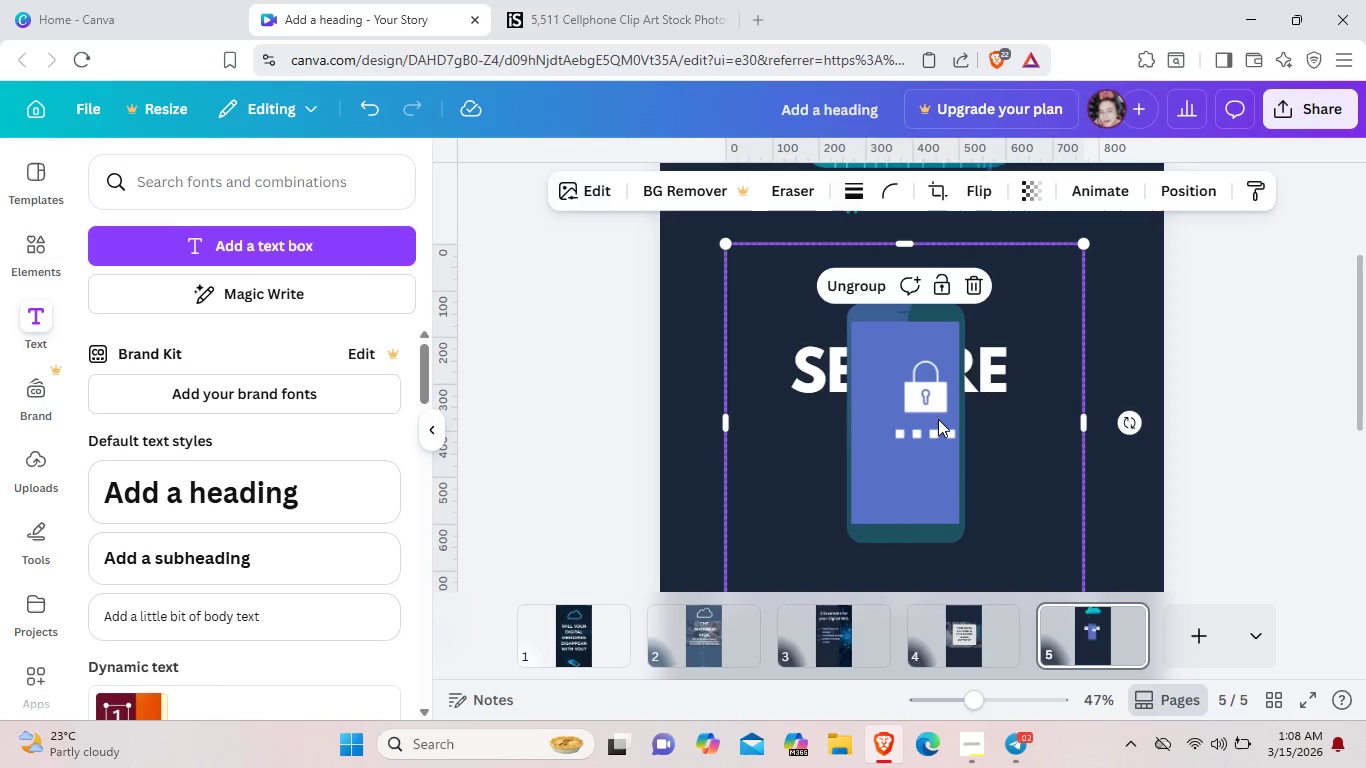 
left_click([938, 419])
 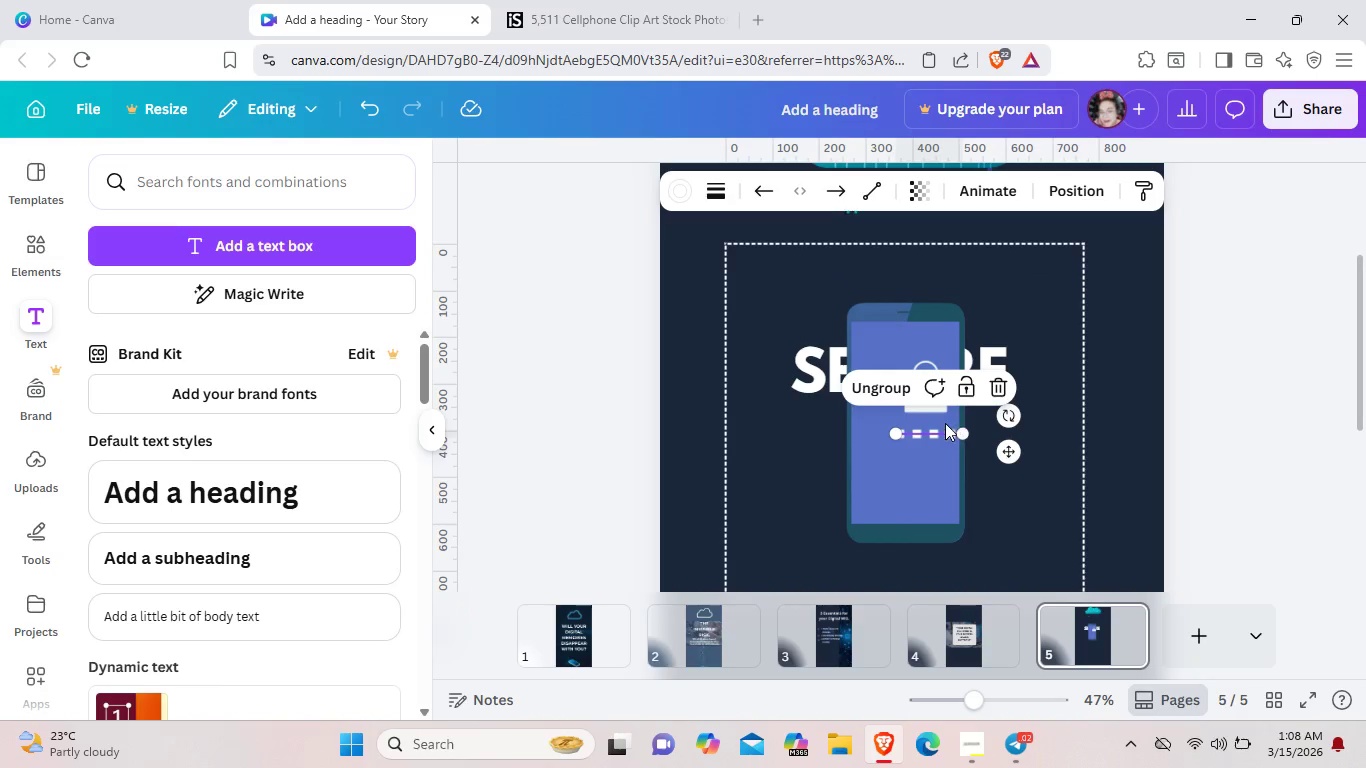 
left_click([1024, 529])
 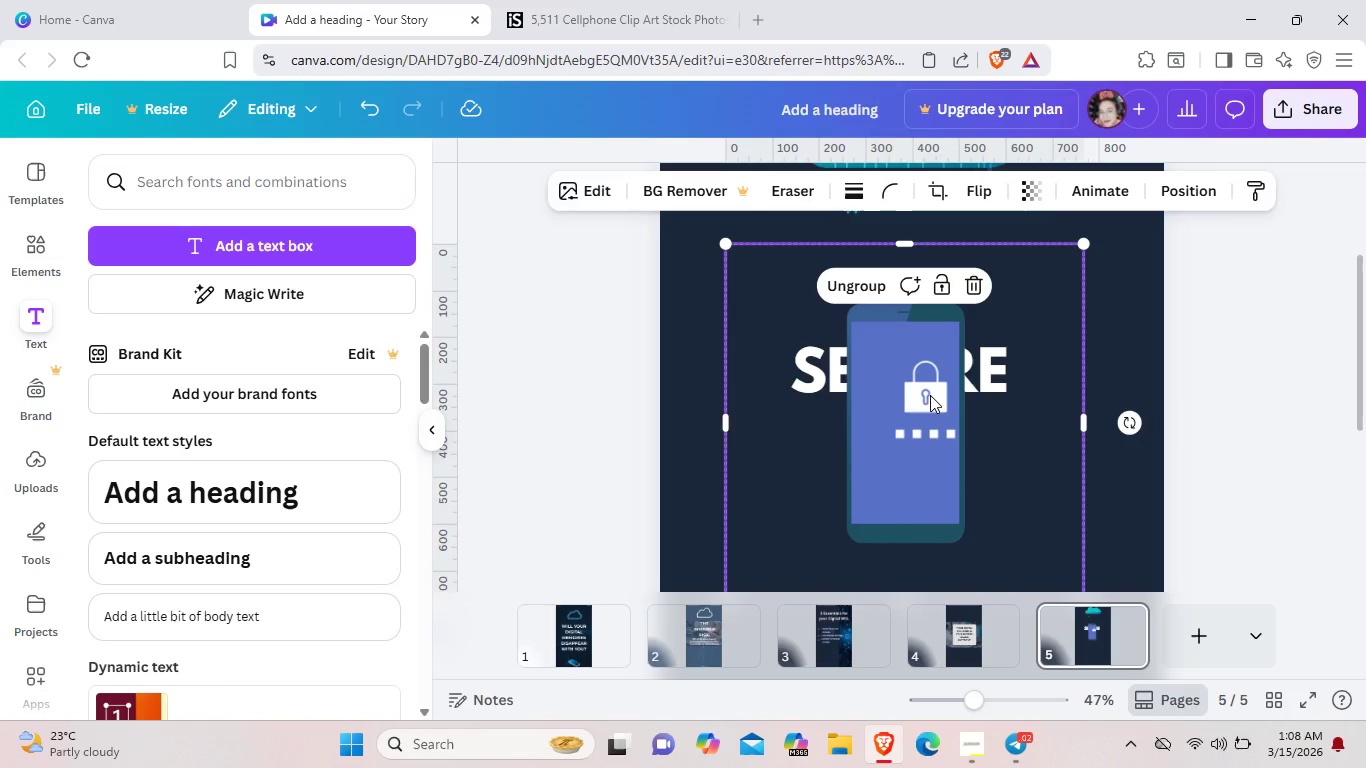 
left_click([930, 395])
 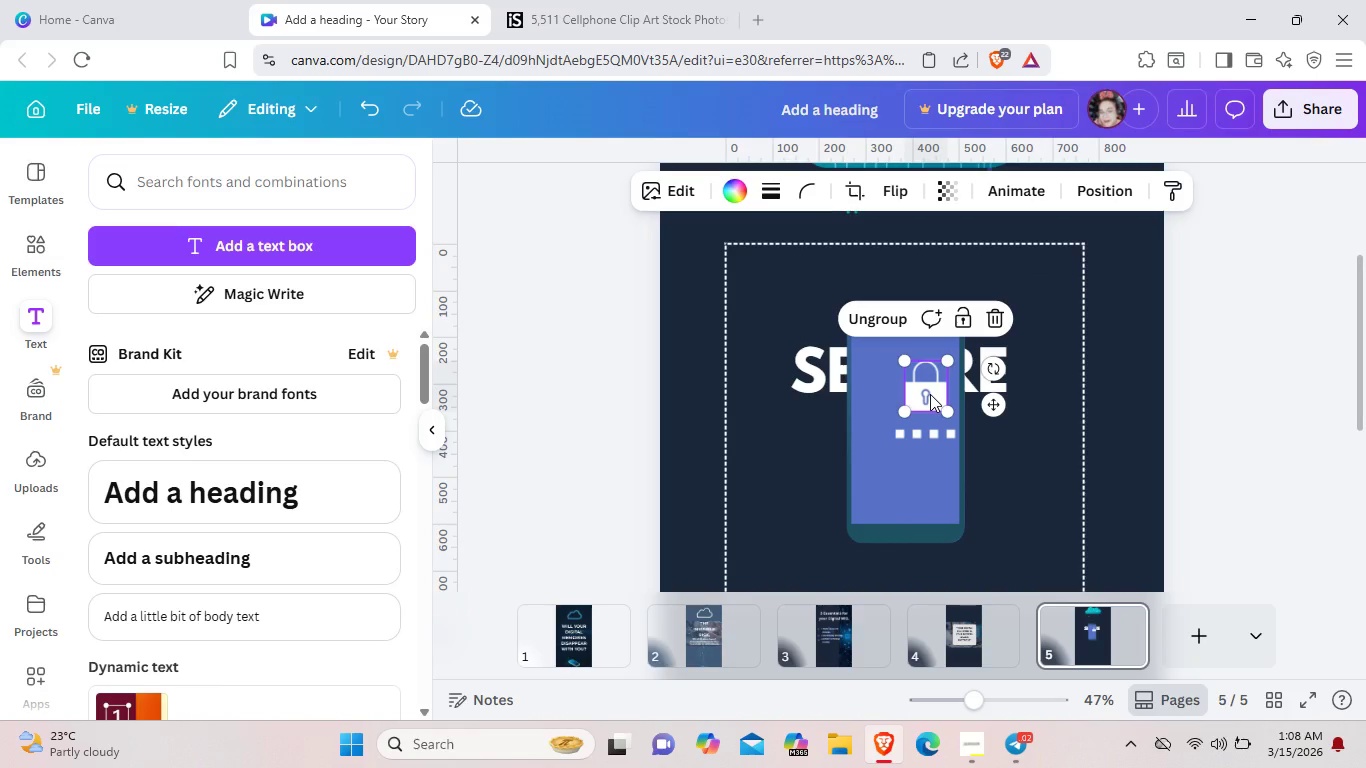 
left_click_drag(start_coordinate=[930, 394], to_coordinate=[908, 376])
 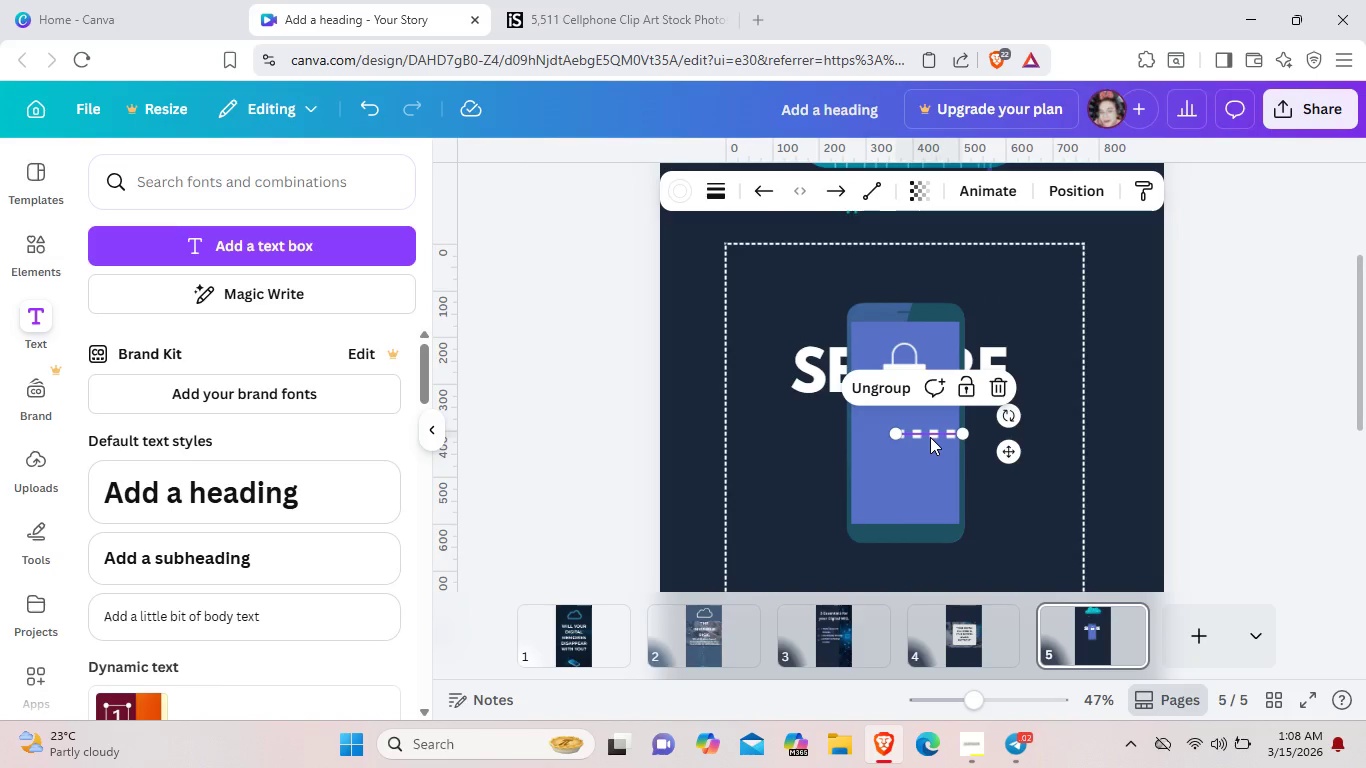 
left_click([930, 437])
 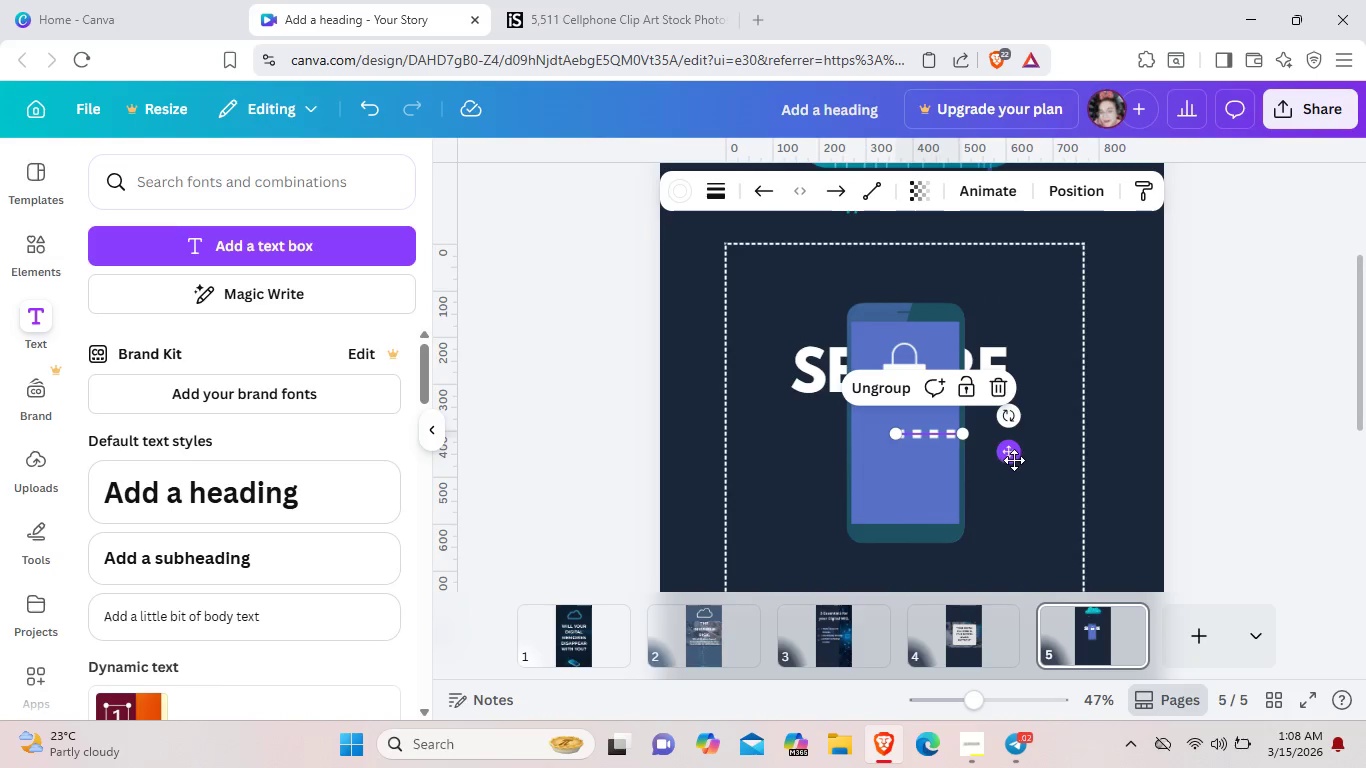 
left_click_drag(start_coordinate=[1014, 460], to_coordinate=[991, 449])
 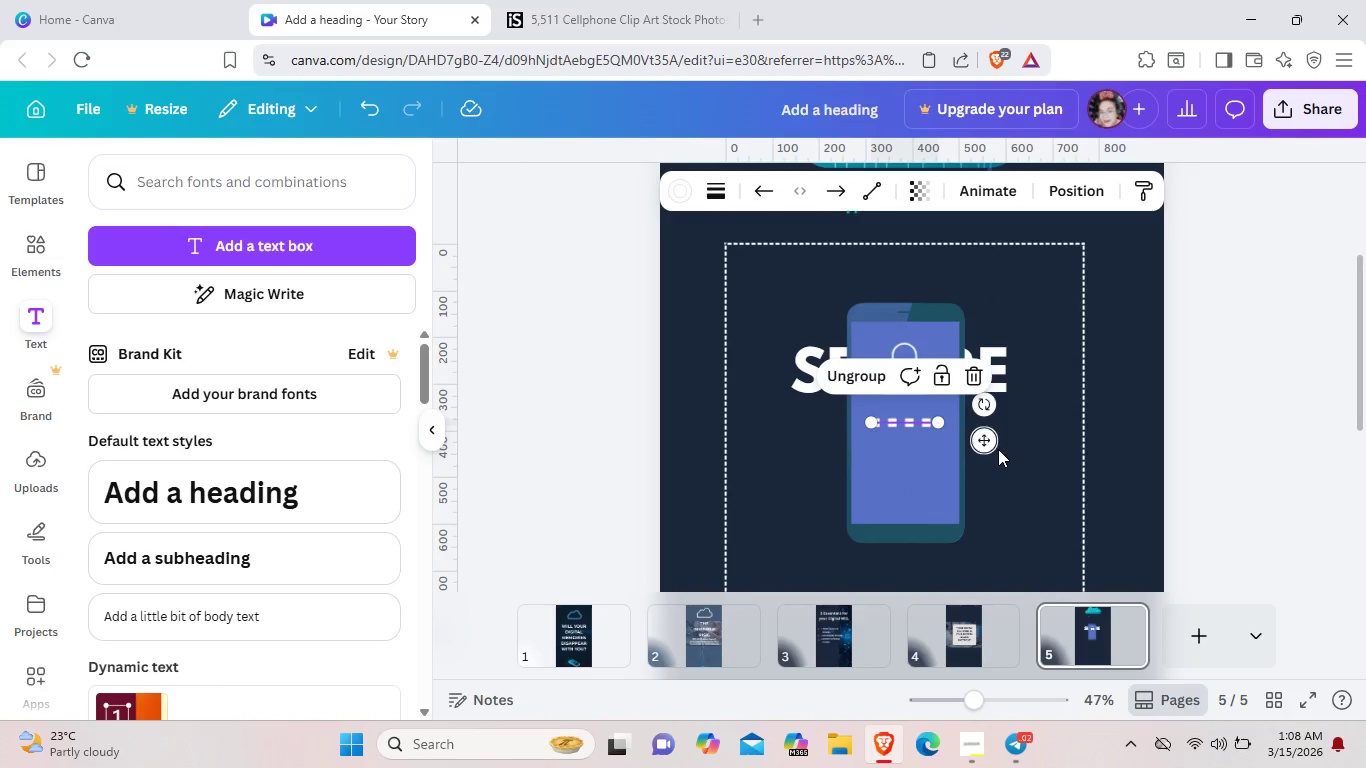 
key(ArrowRight)
 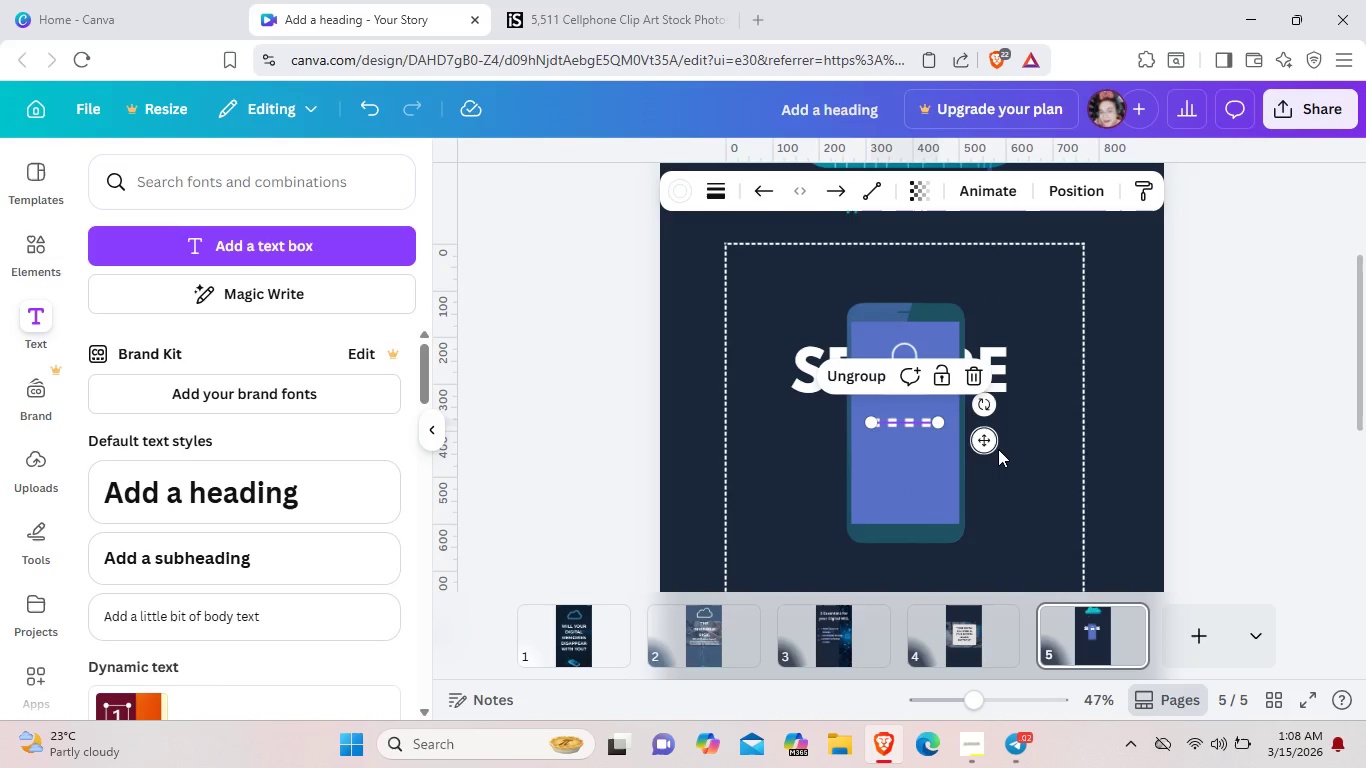 
key(ArrowRight)
 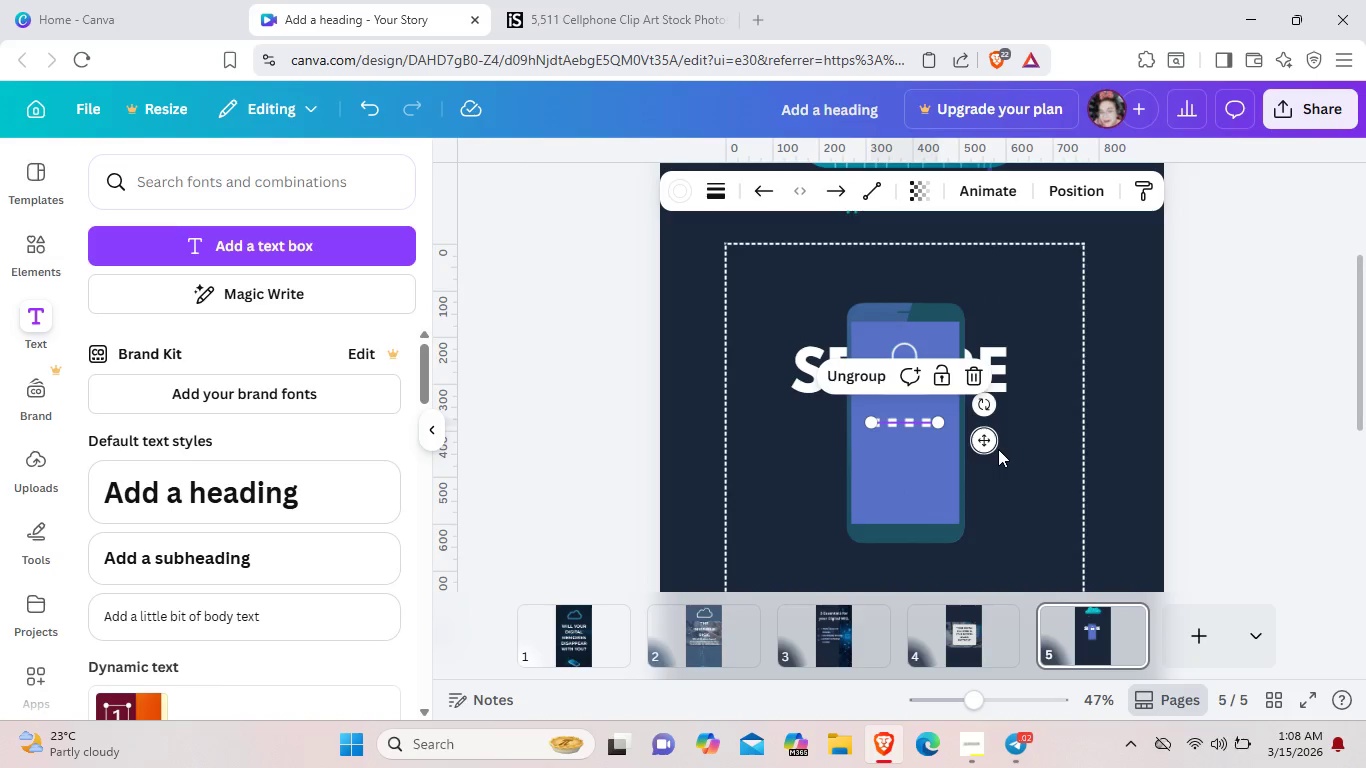 
key(ArrowRight)
 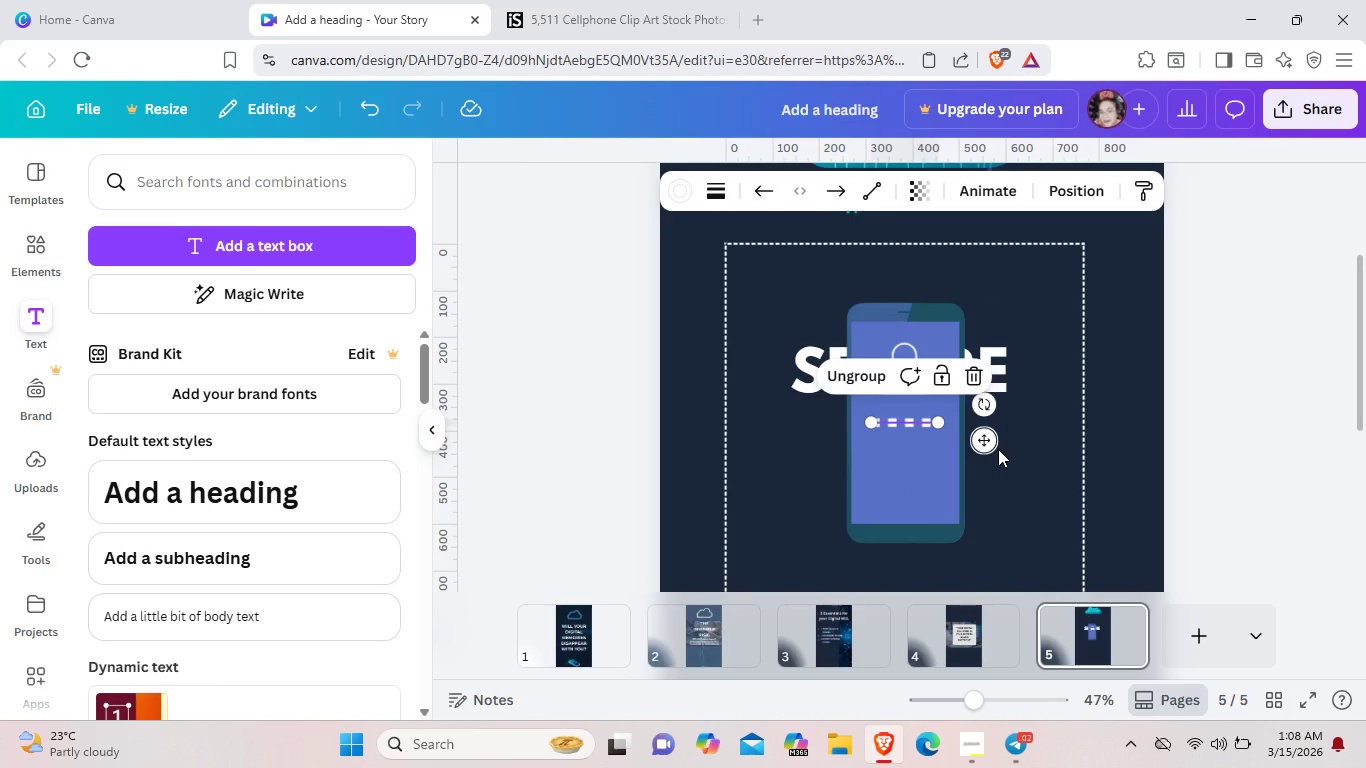 
key(ArrowRight)
 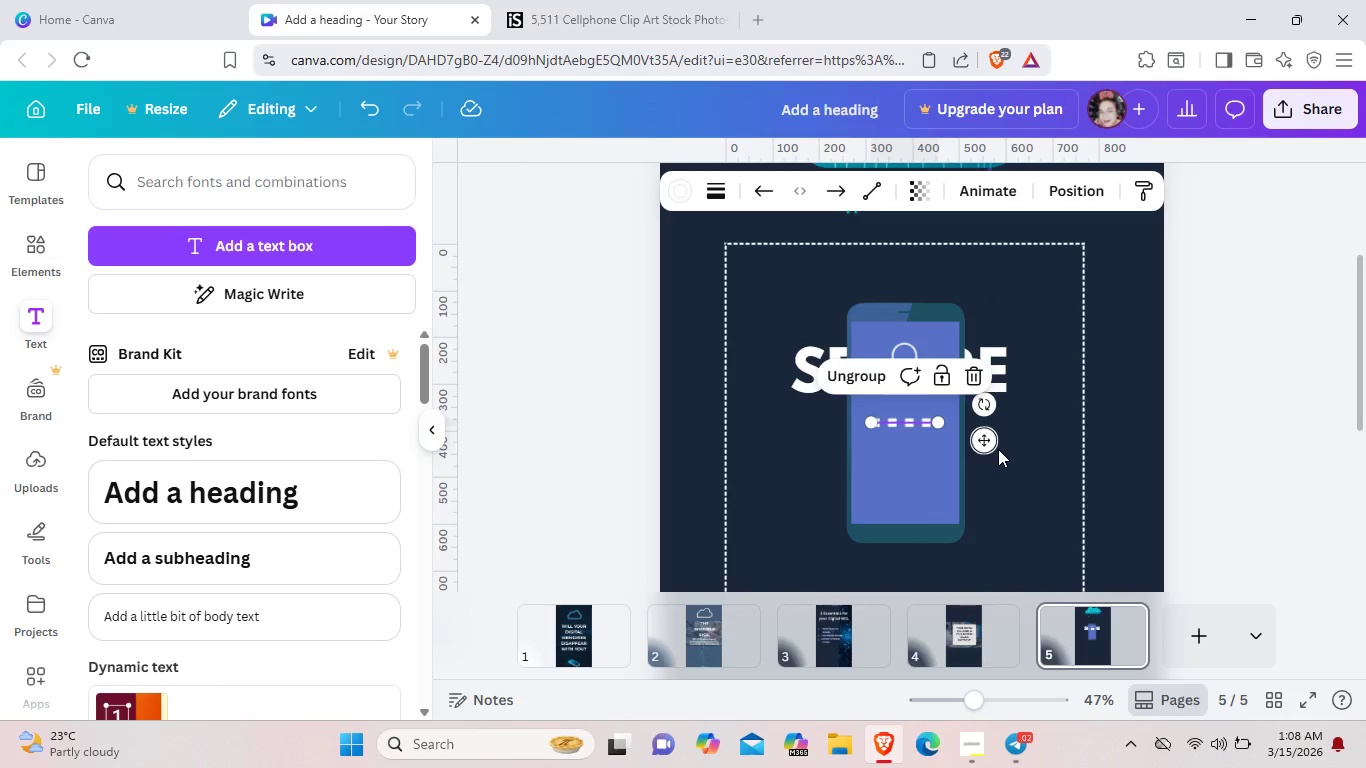 
key(ArrowRight)
 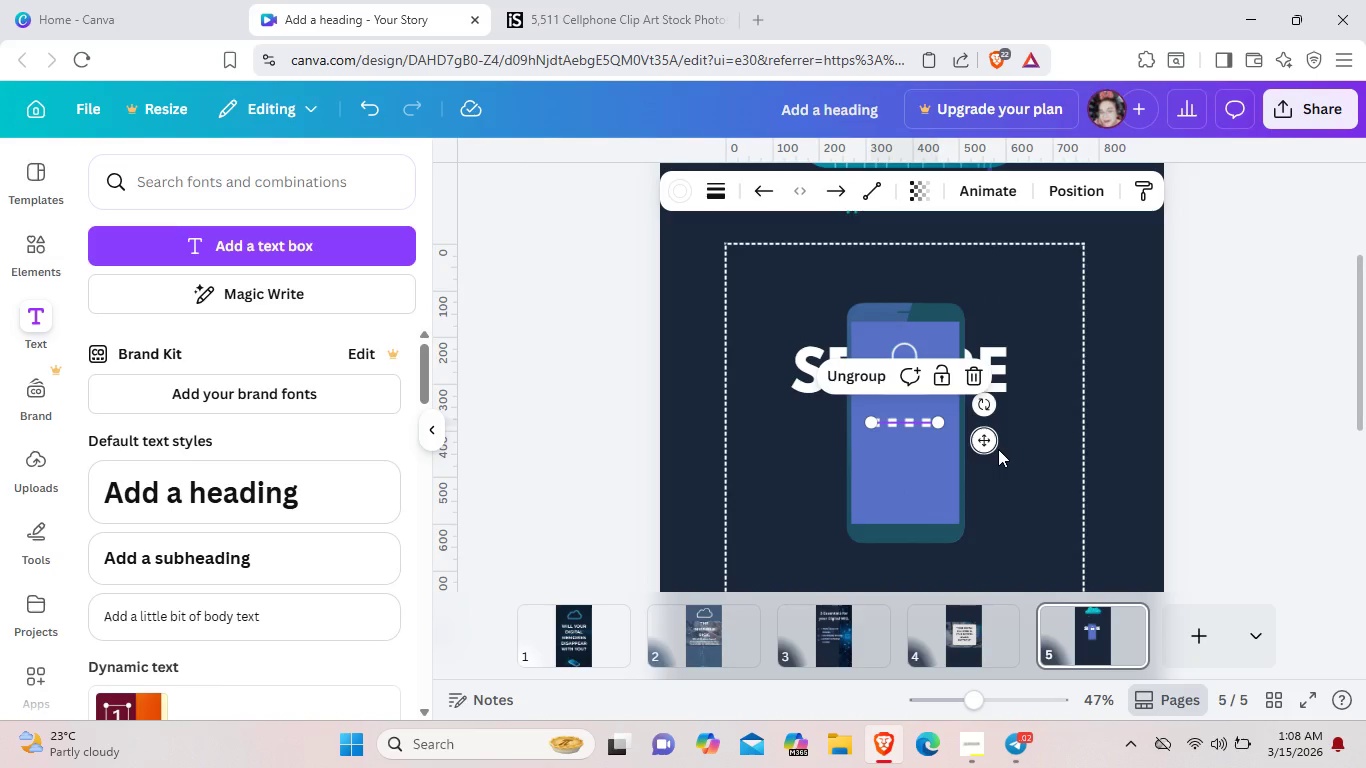 
key(ArrowRight)
 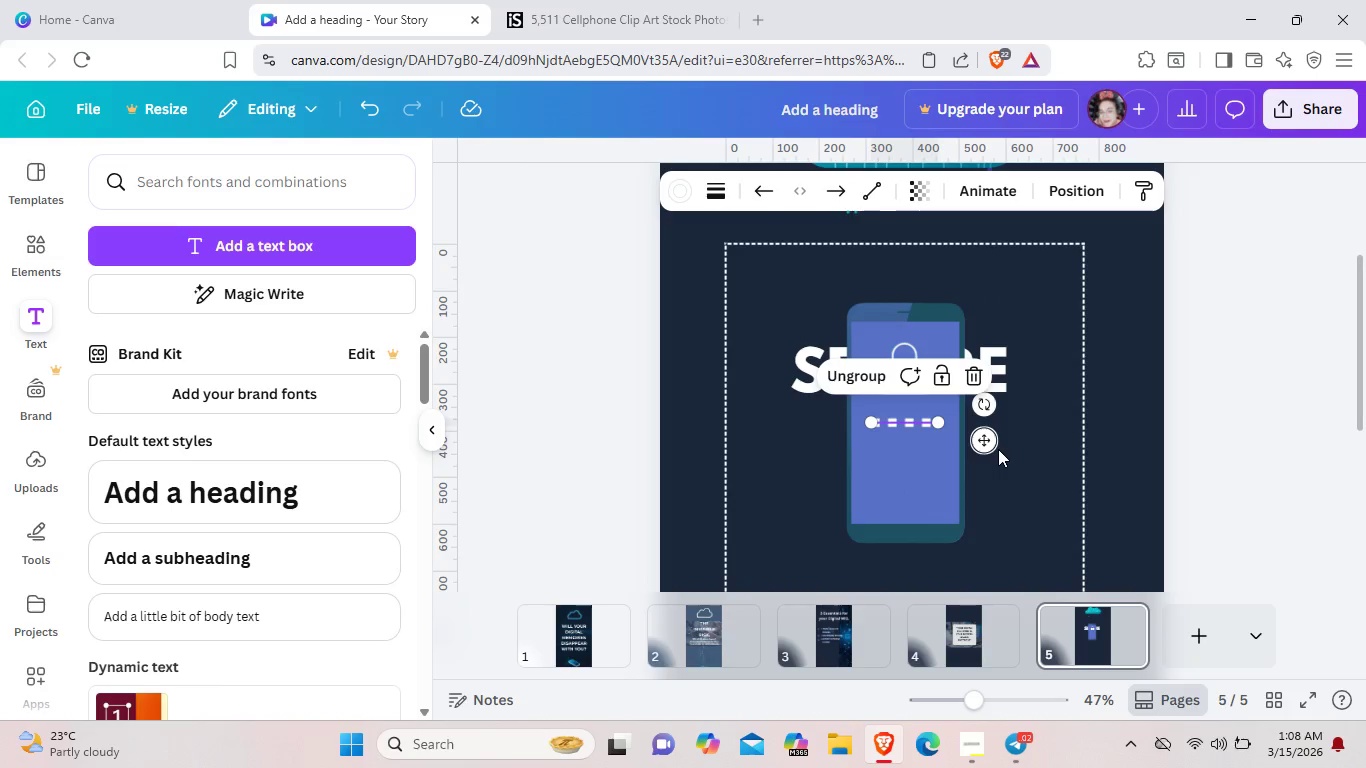 
key(ArrowRight)
 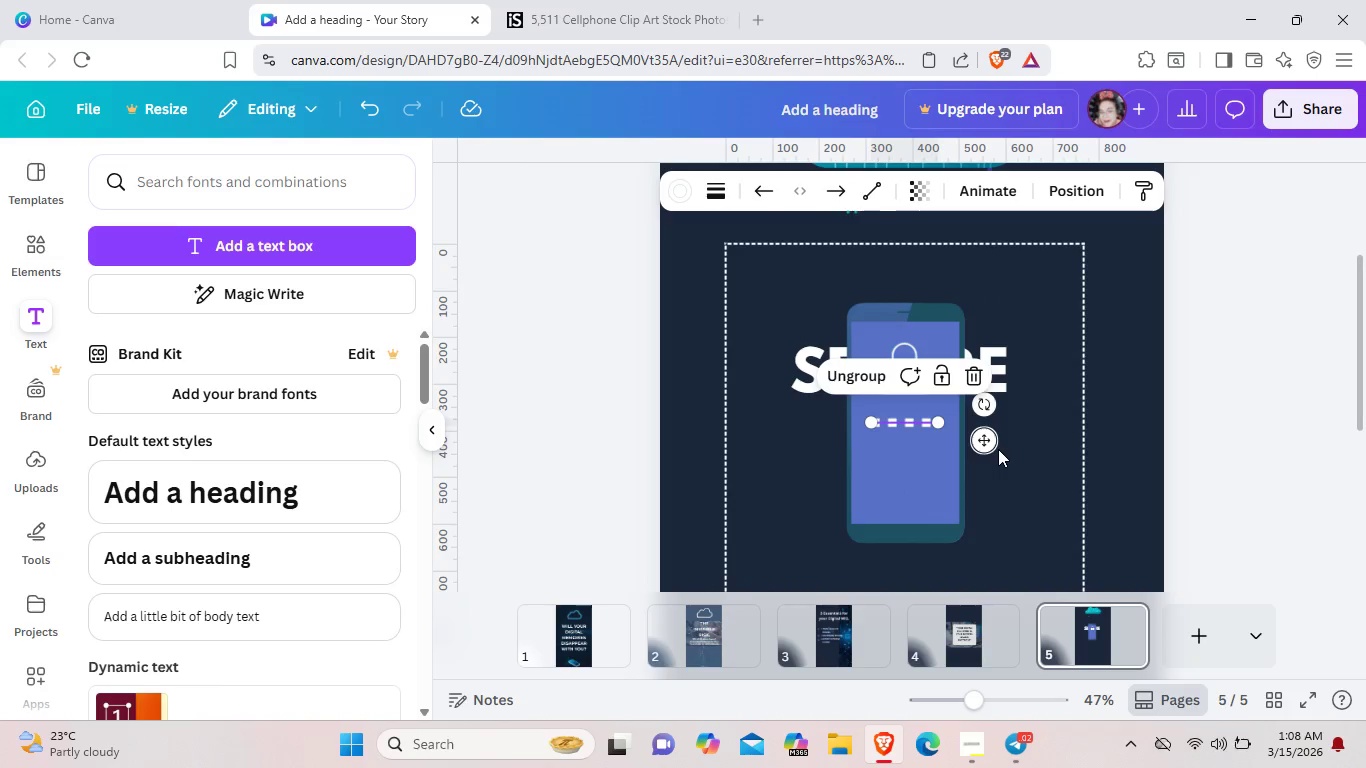 
key(ArrowRight)
 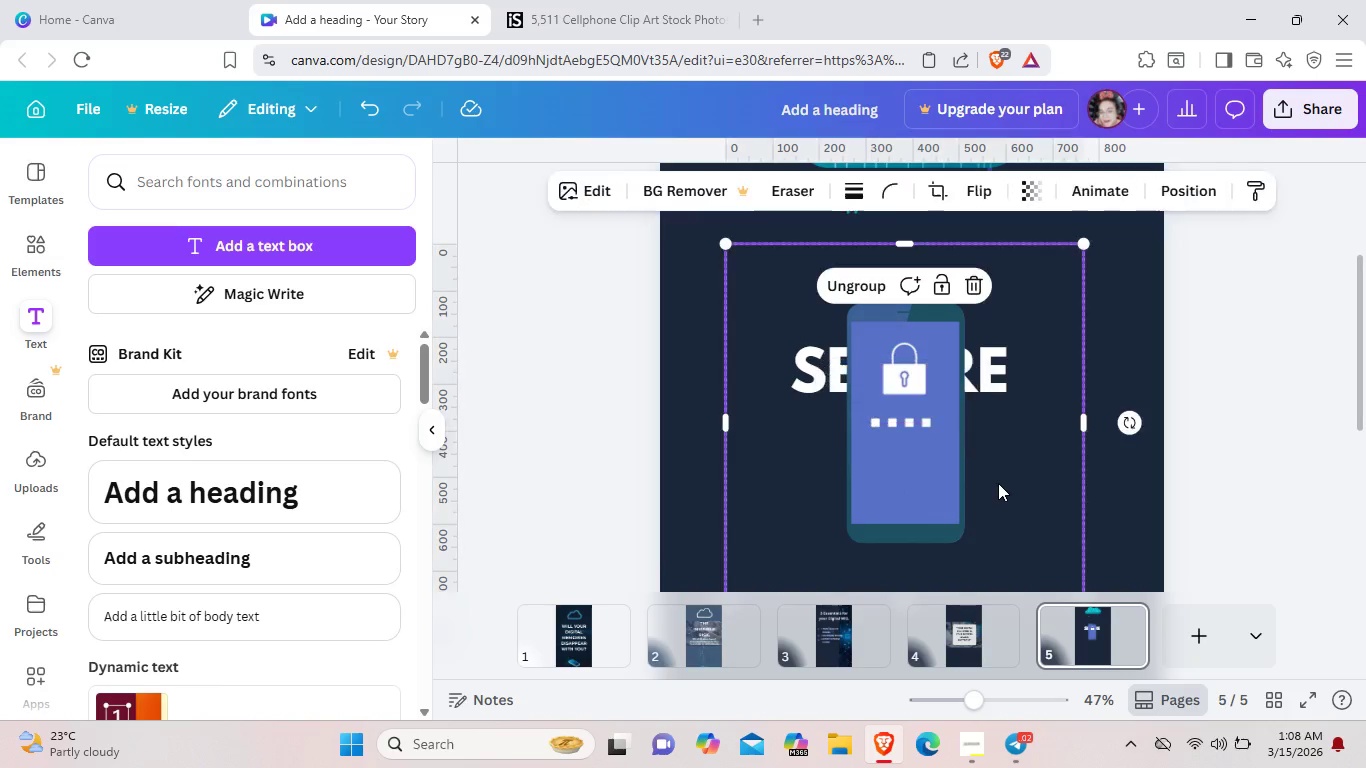 
left_click([998, 483])
 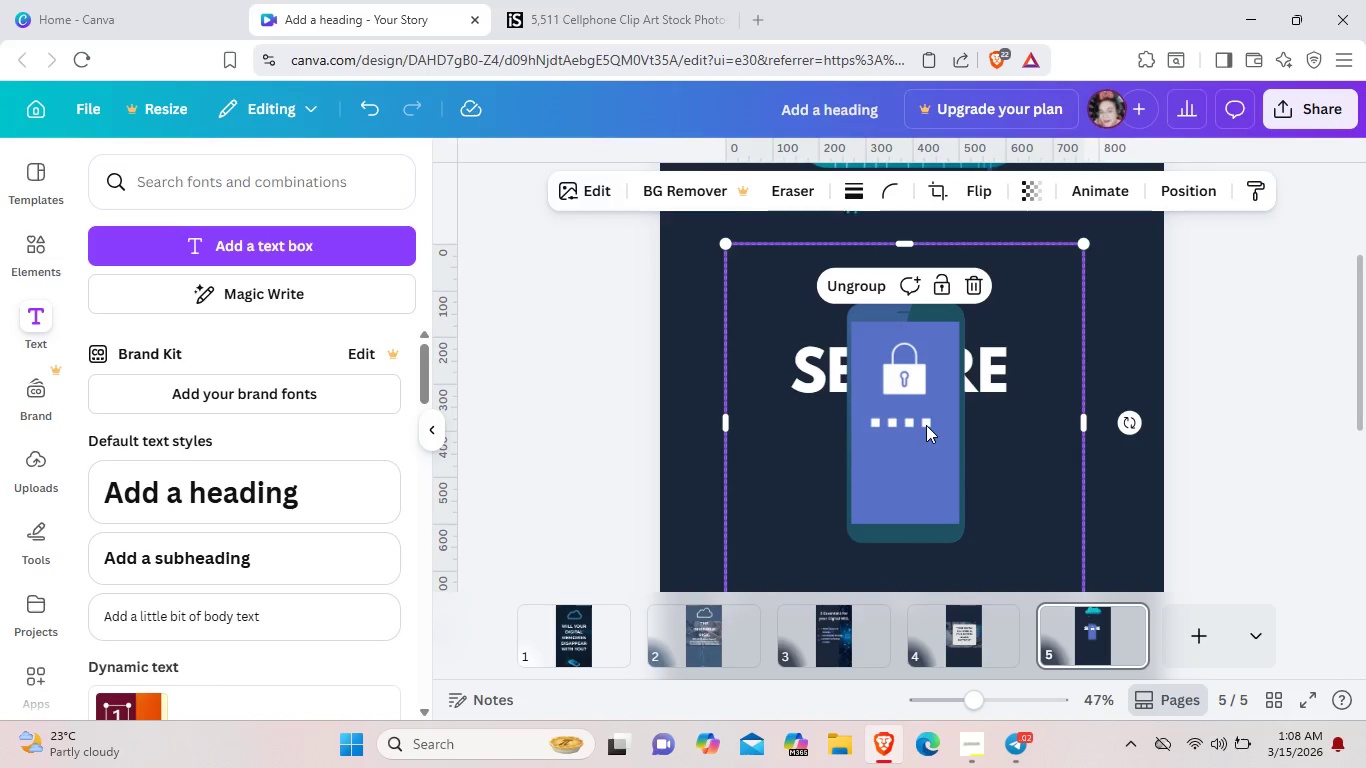 
left_click([926, 425])
 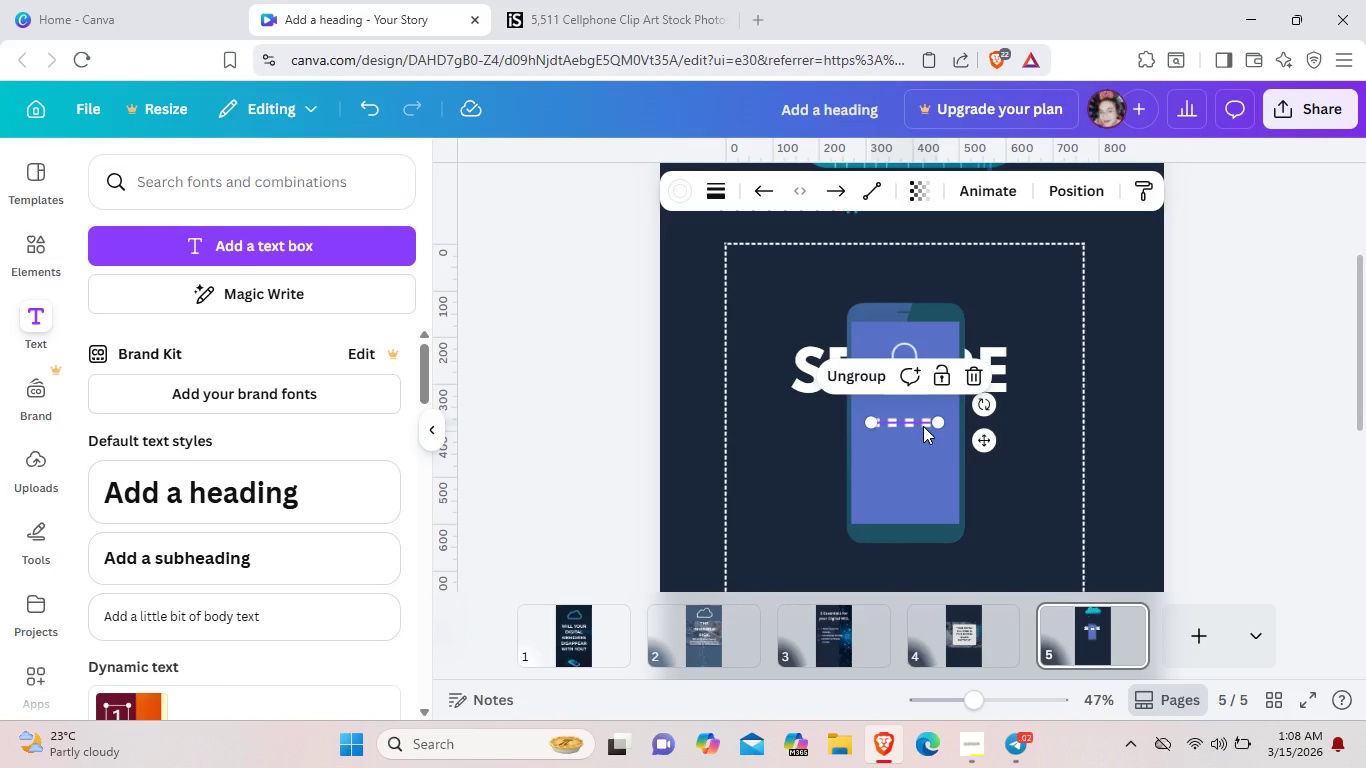 
key(ArrowRight)
 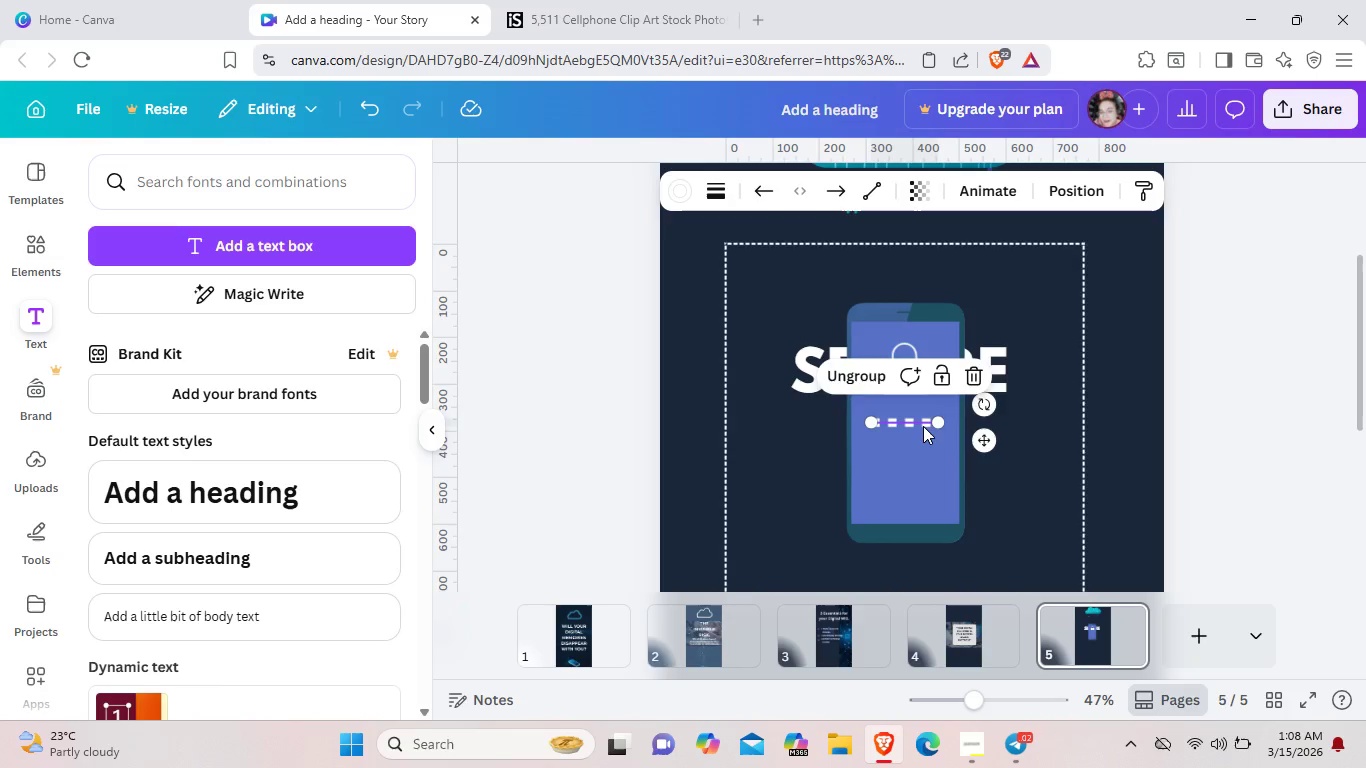 
key(ArrowRight)
 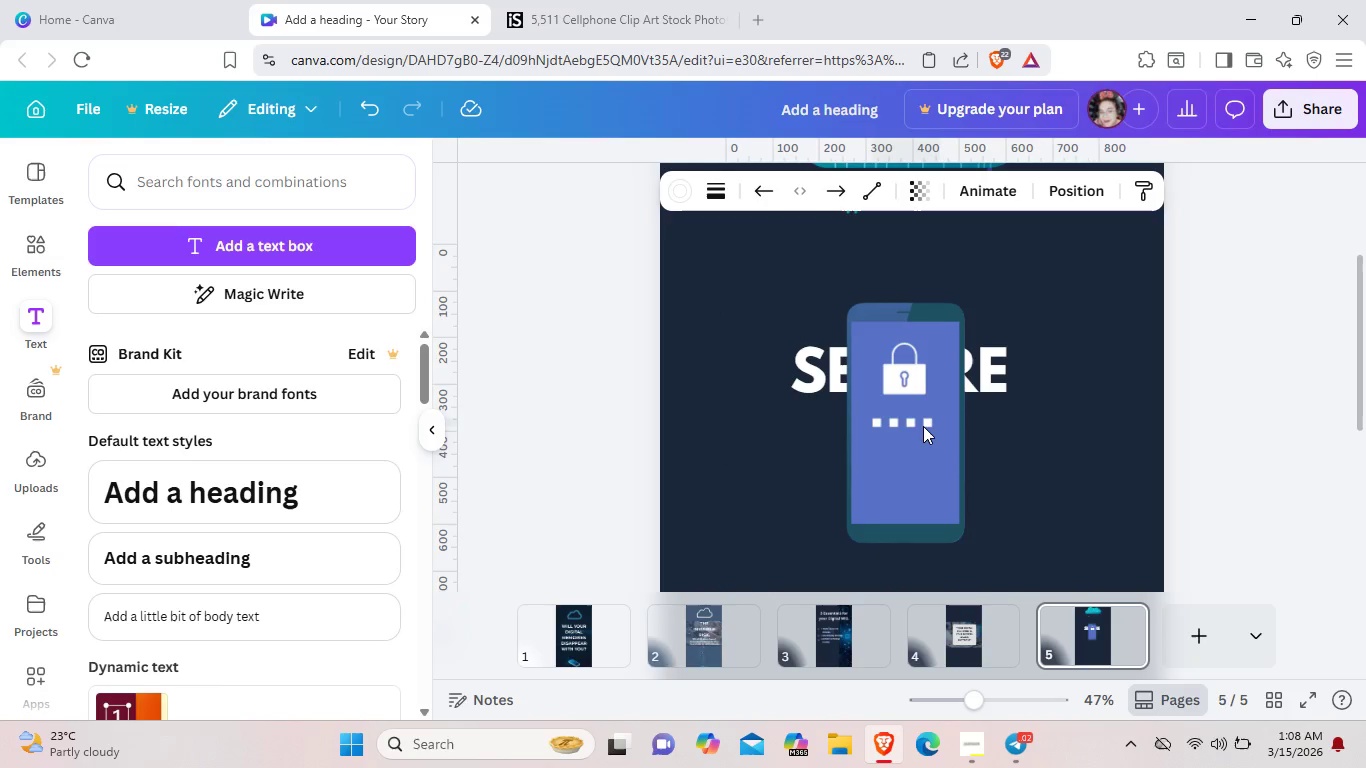 
key(ArrowRight)
 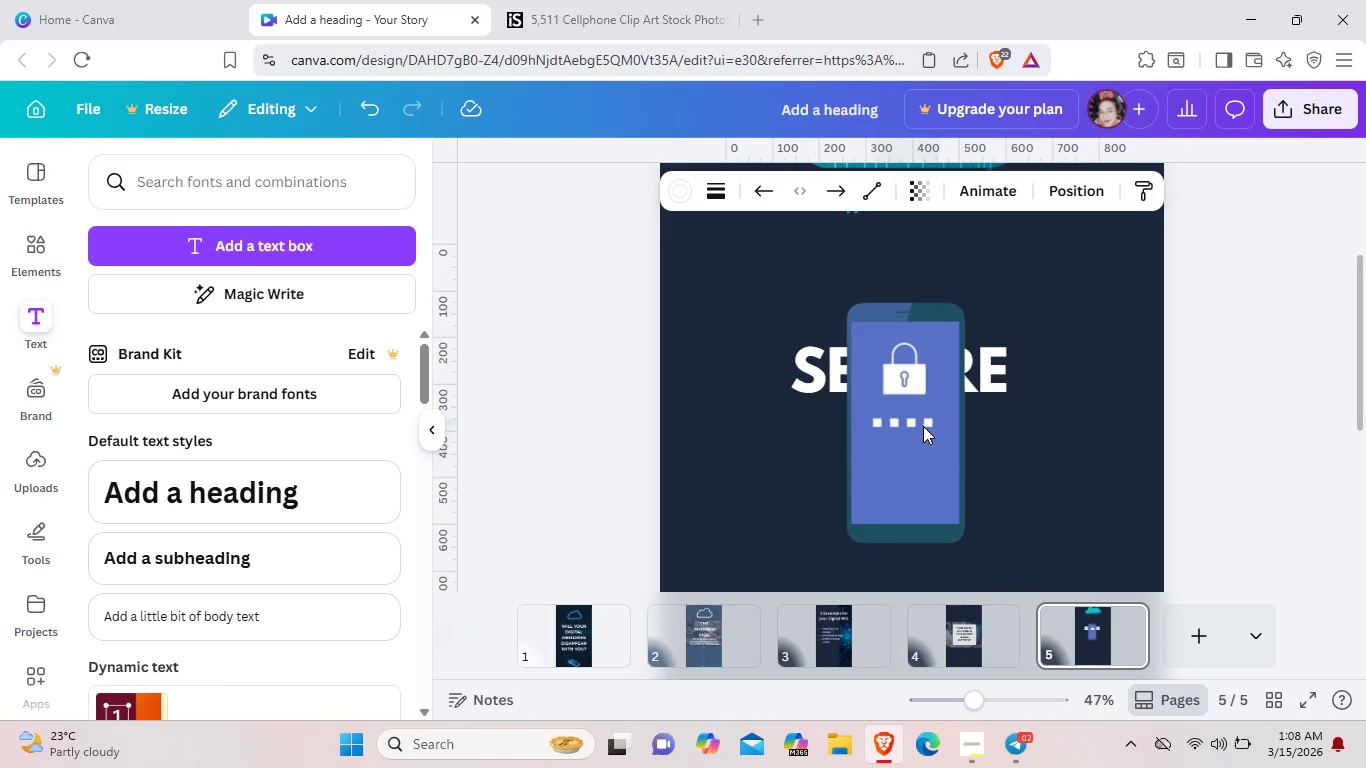 
key(ArrowRight)
 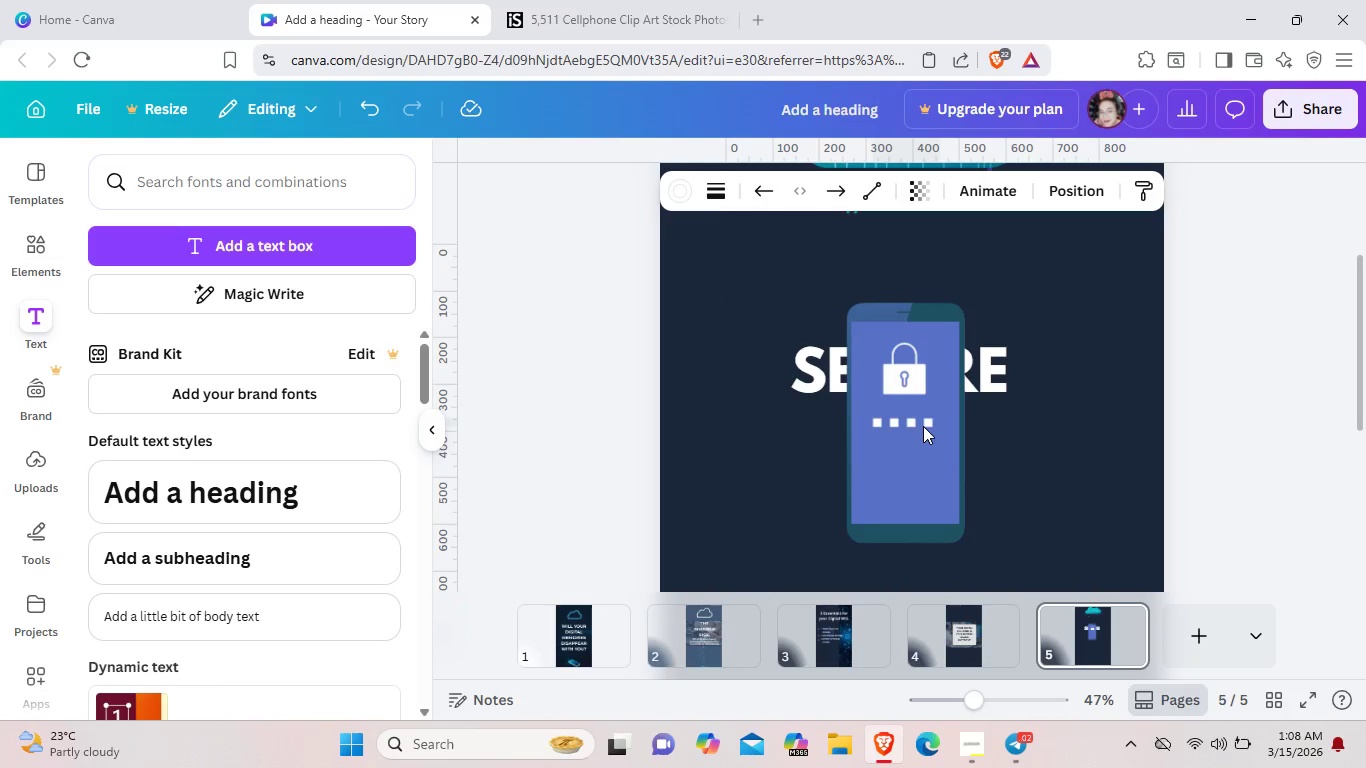 
key(ArrowRight)
 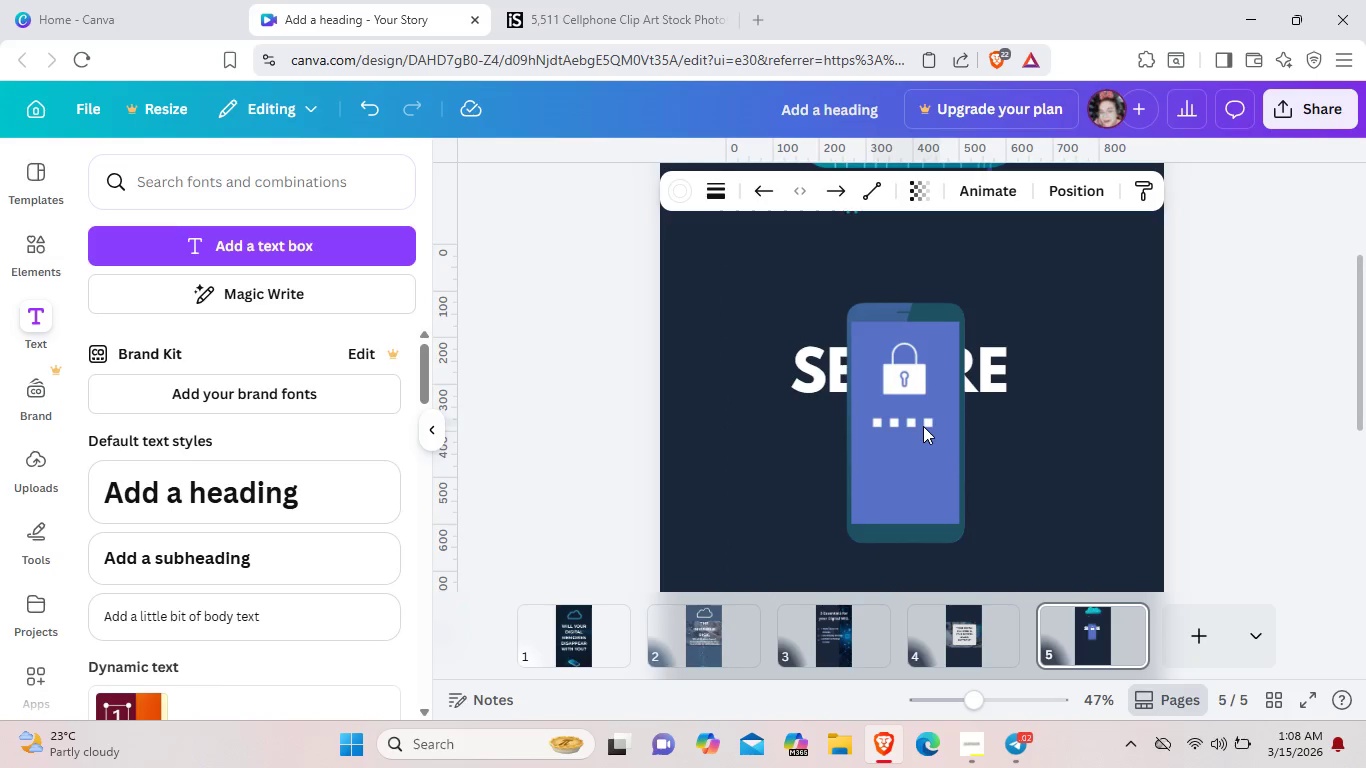 
key(ArrowRight)
 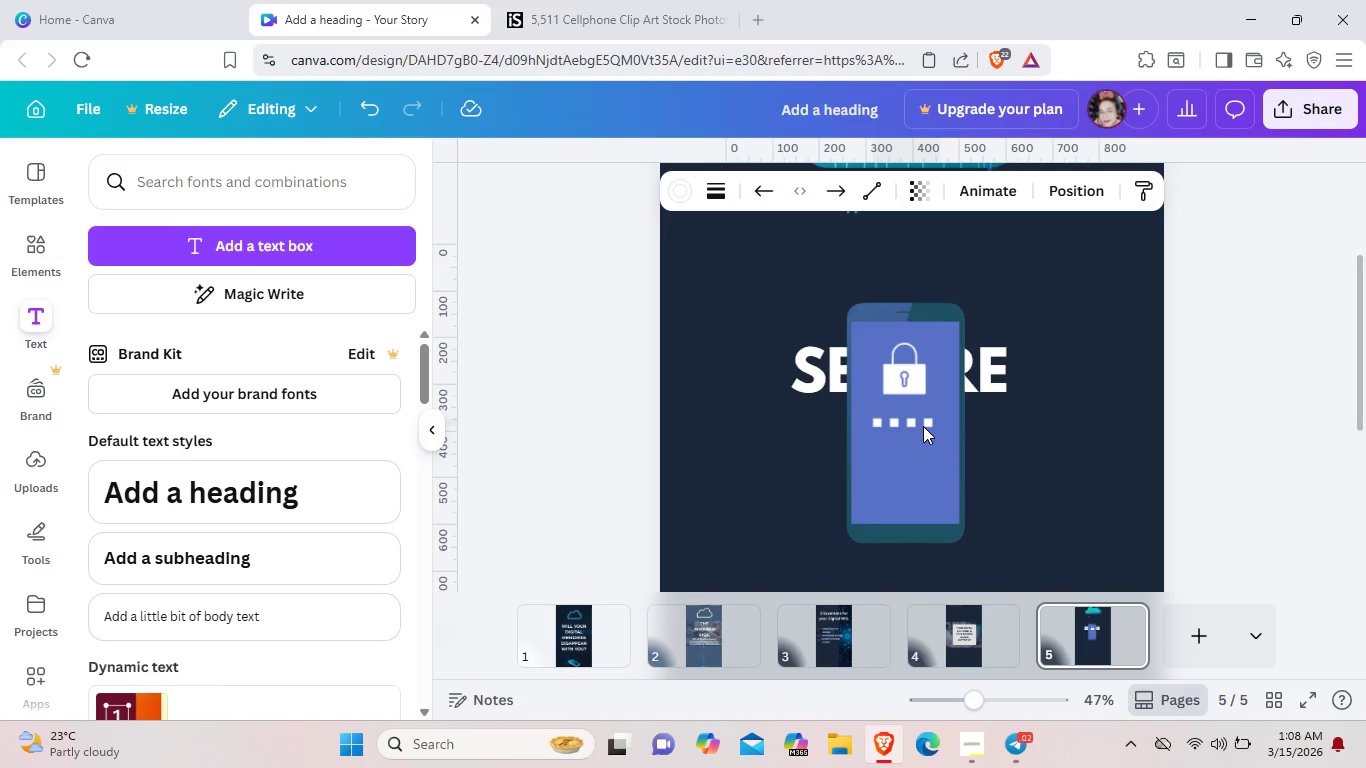 
key(ArrowRight)
 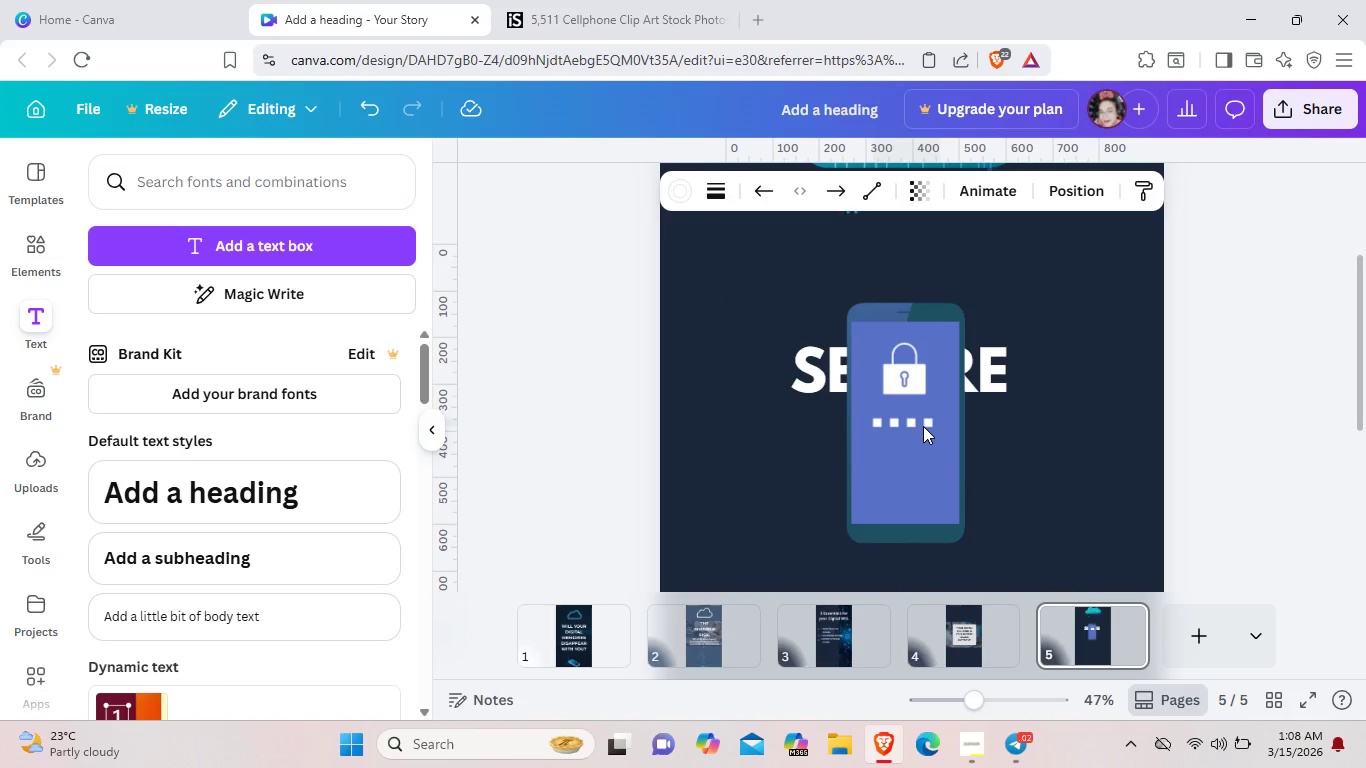 
key(ArrowRight)
 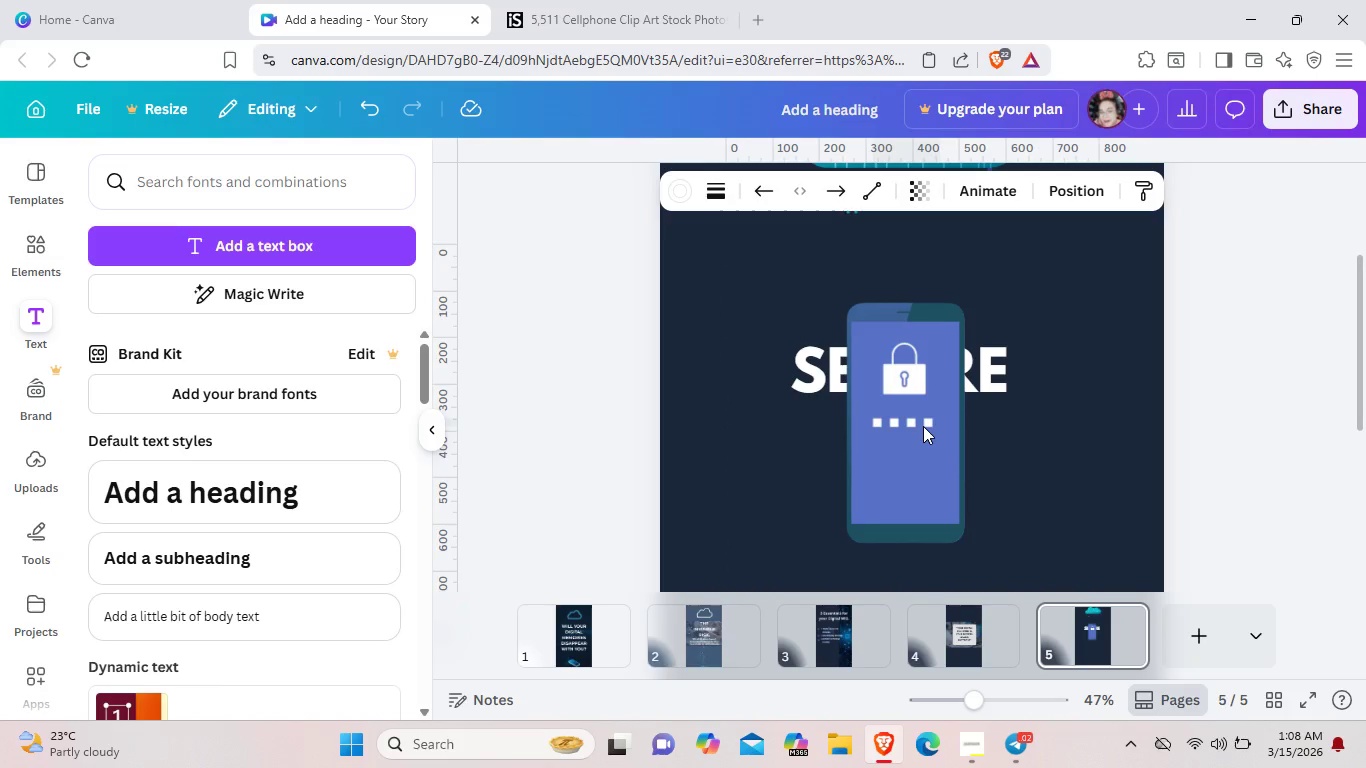 
key(ArrowRight)
 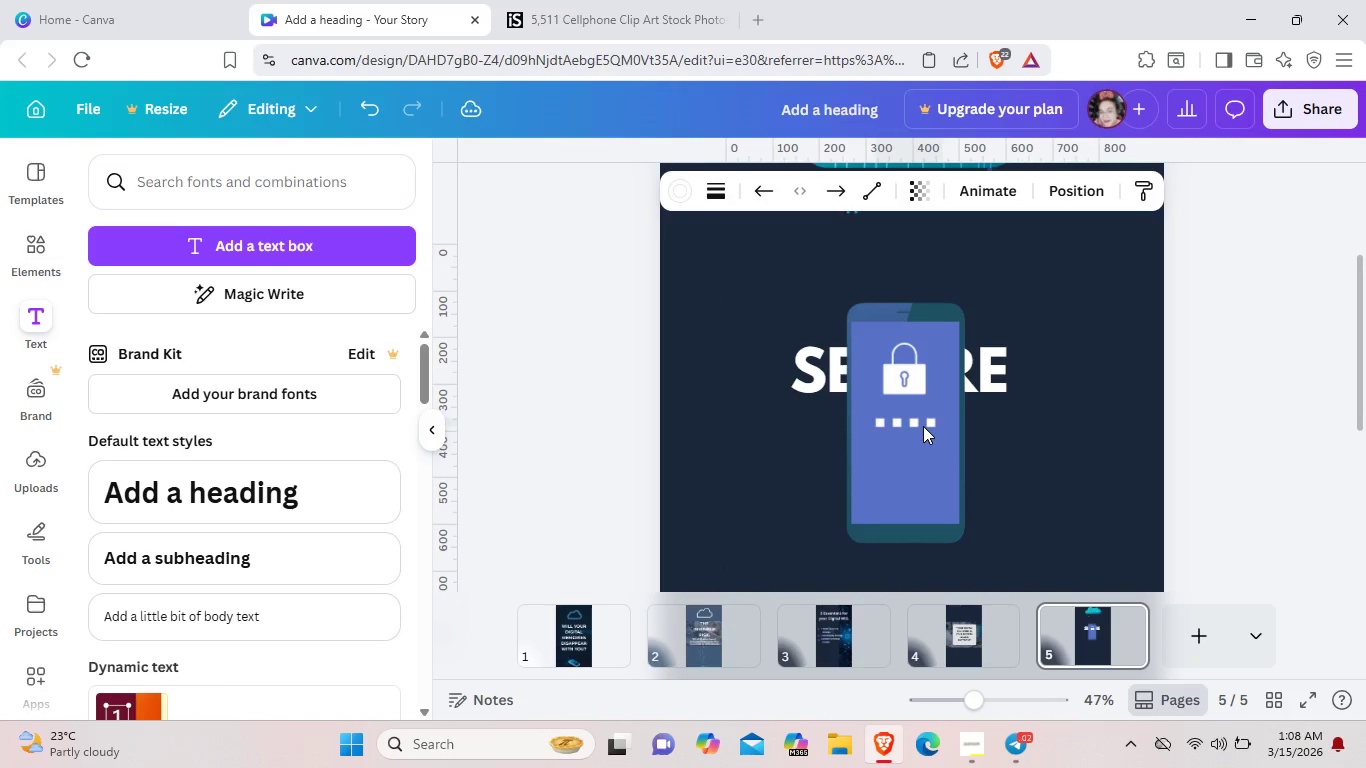 
key(ArrowRight)
 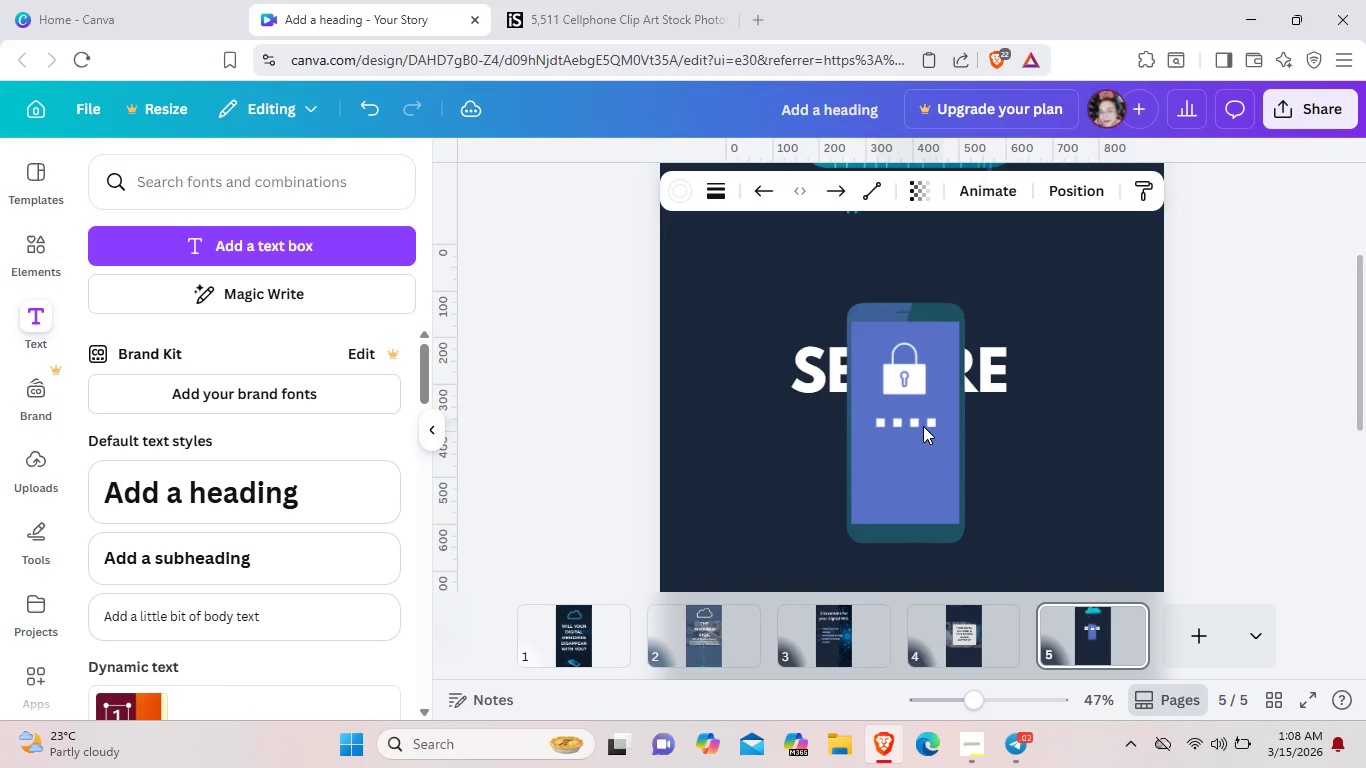 
key(ArrowRight)
 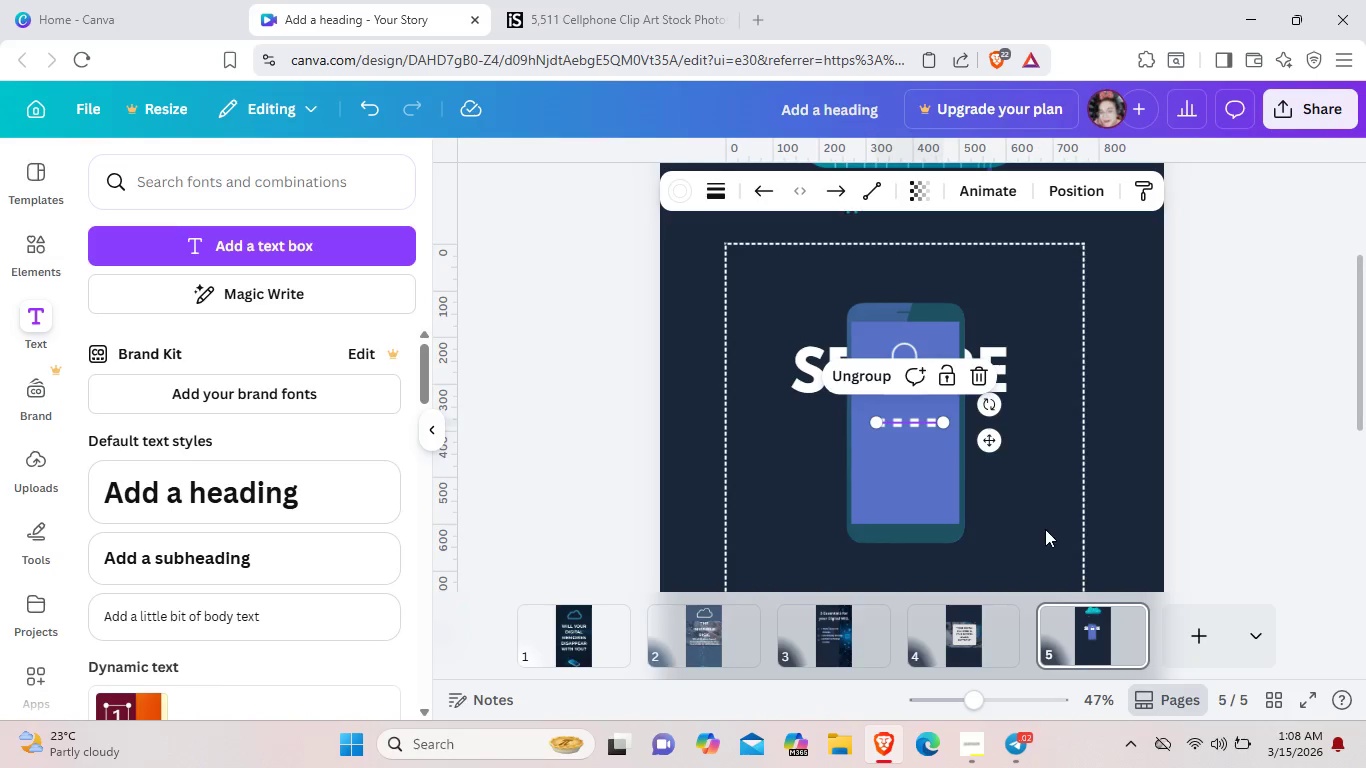 
left_click([1045, 529])
 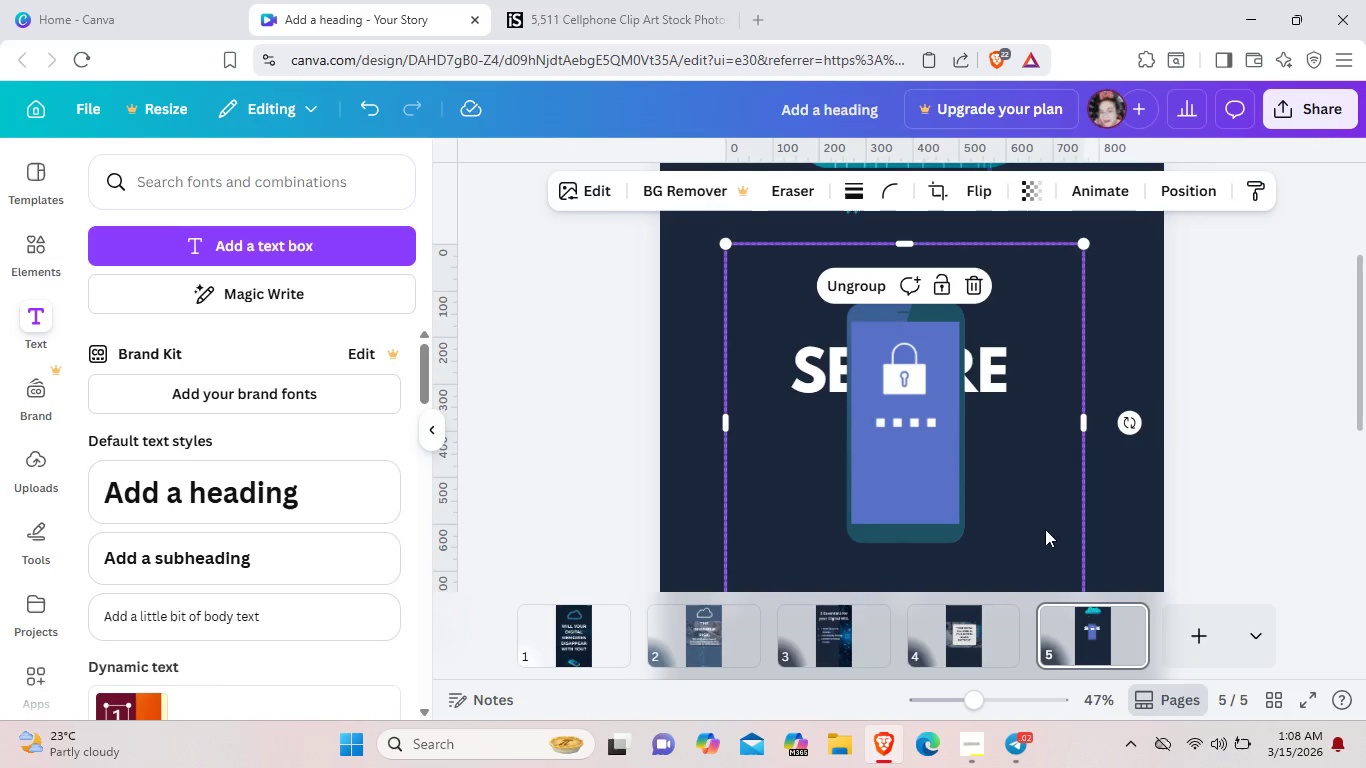 
wait(9.5)
 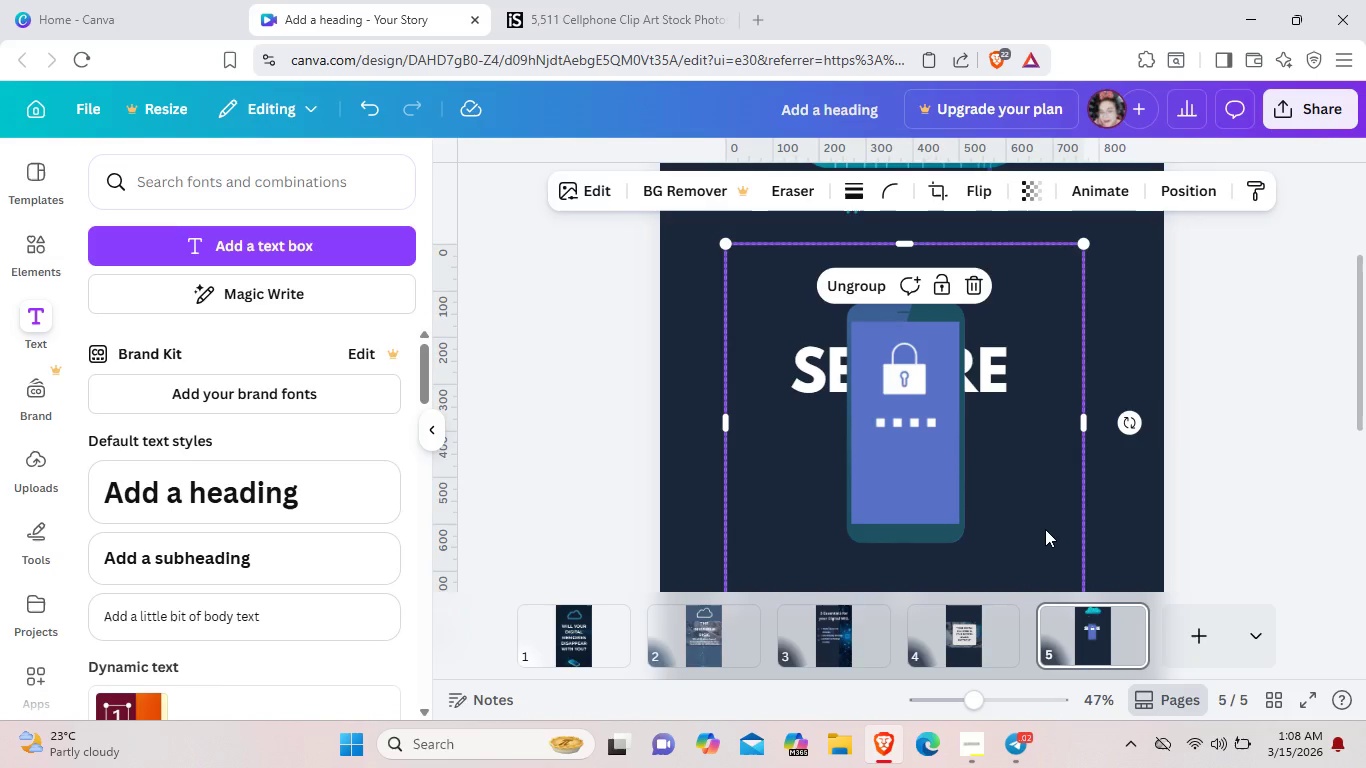 
key(Backspace)
type(SU)
 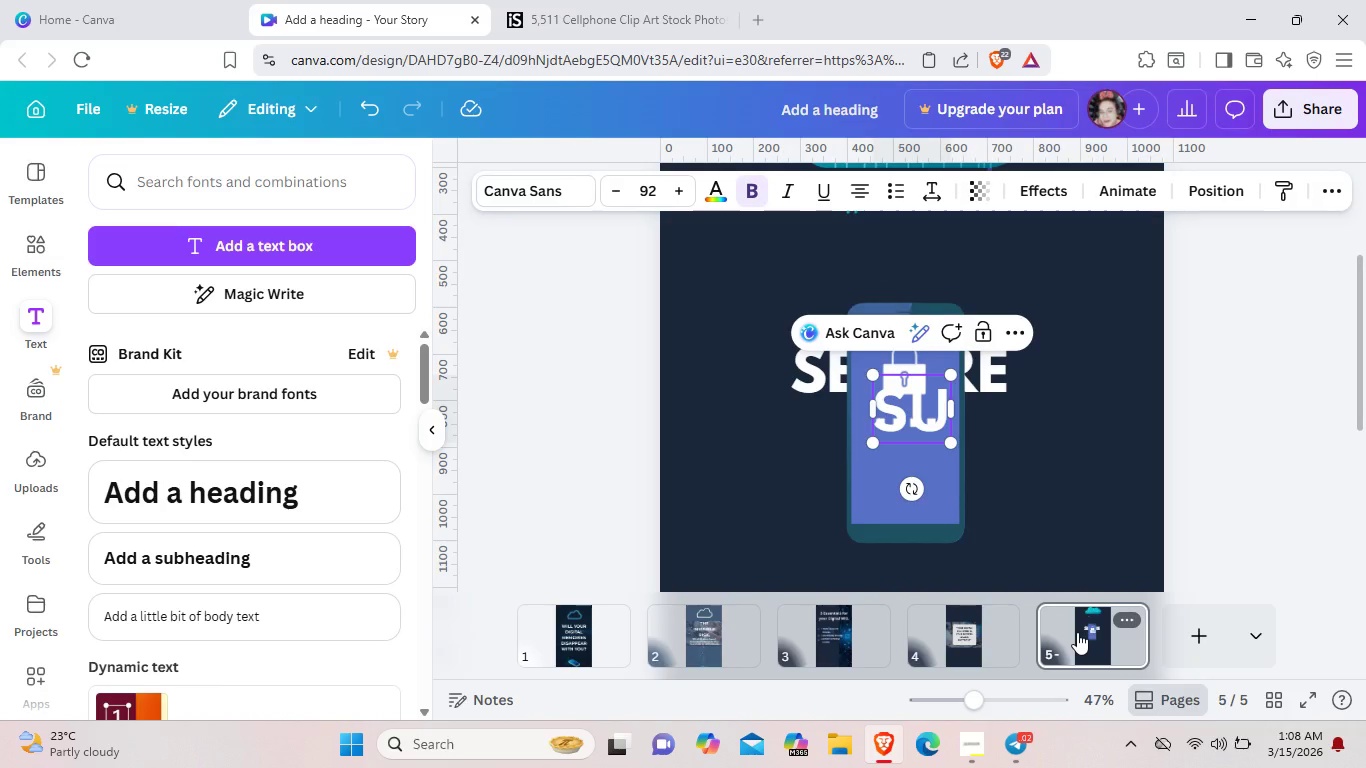 
wait(5.38)
 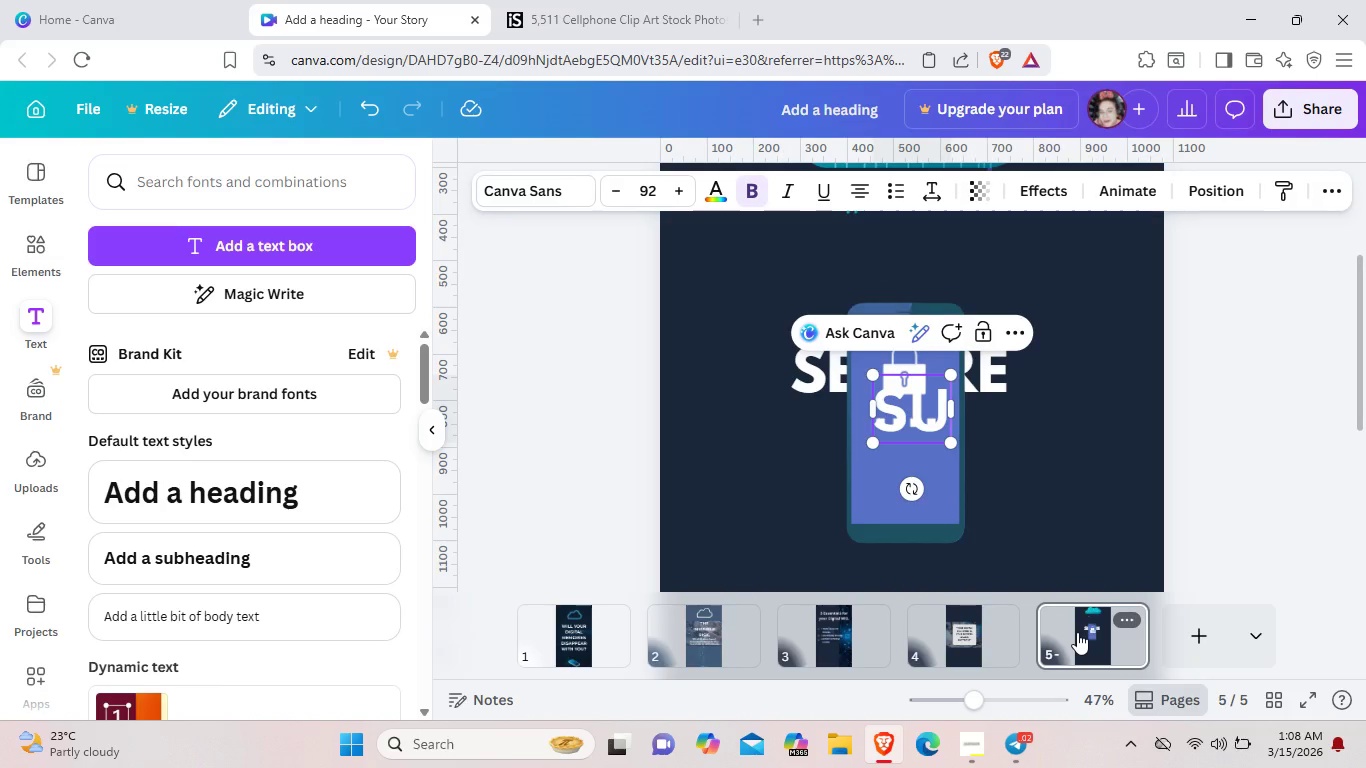 
left_click_drag(start_coordinate=[914, 493], to_coordinate=[1009, 518])
 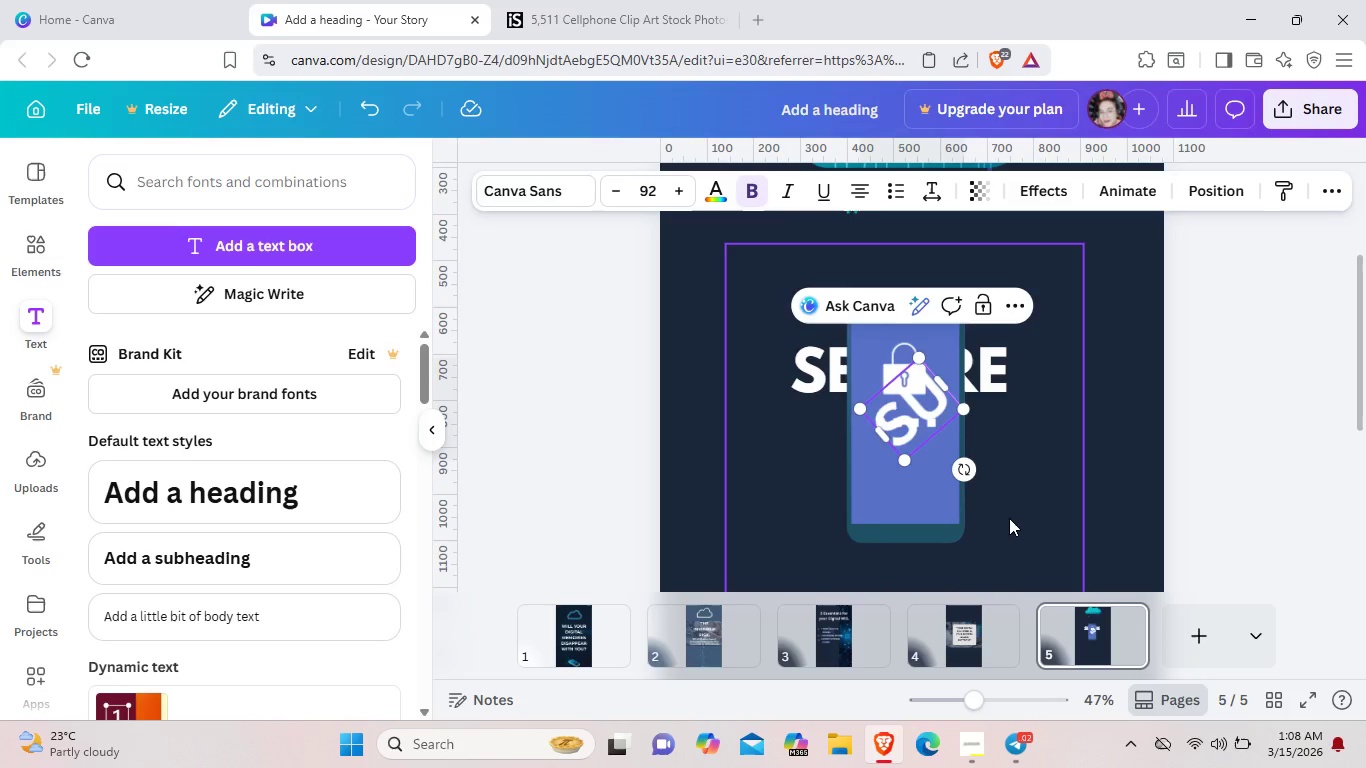 
key(Control+Z)
 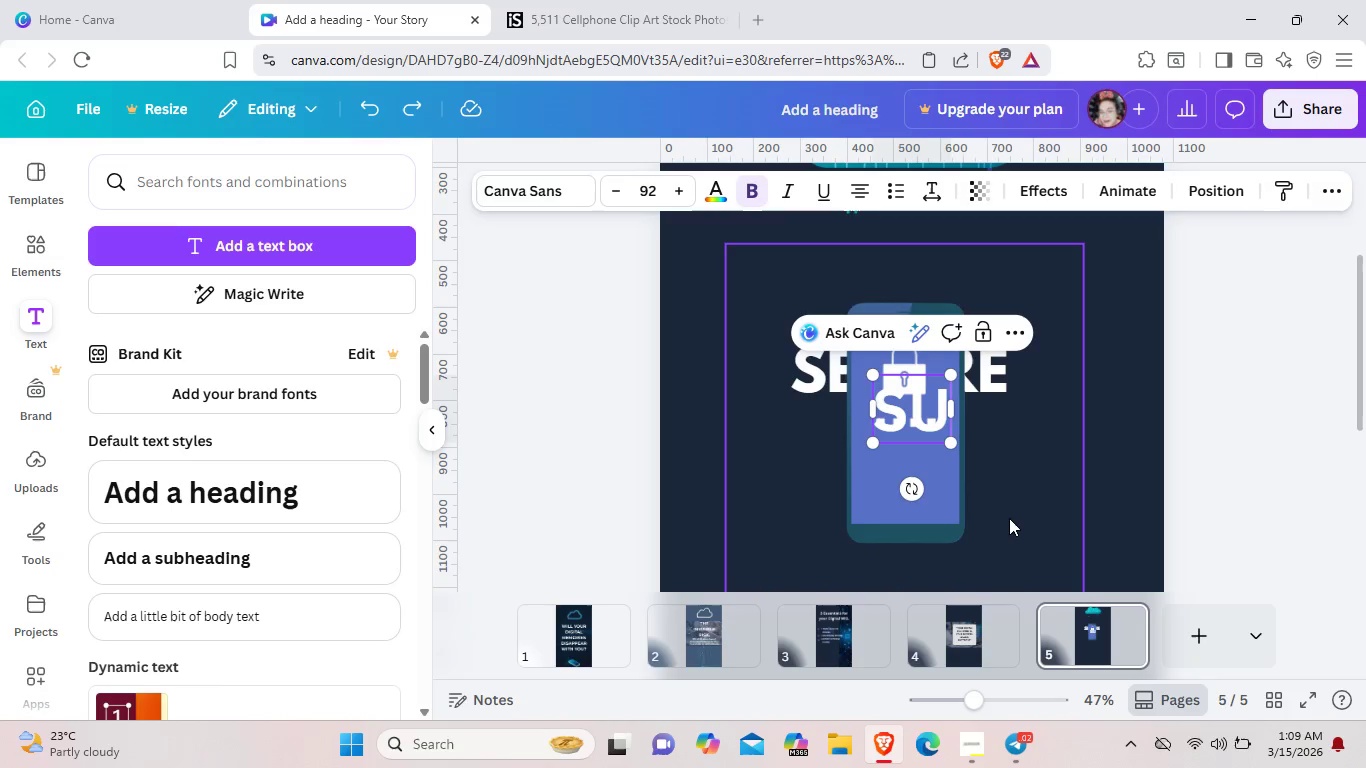 
key(Control+ControlLeft)
 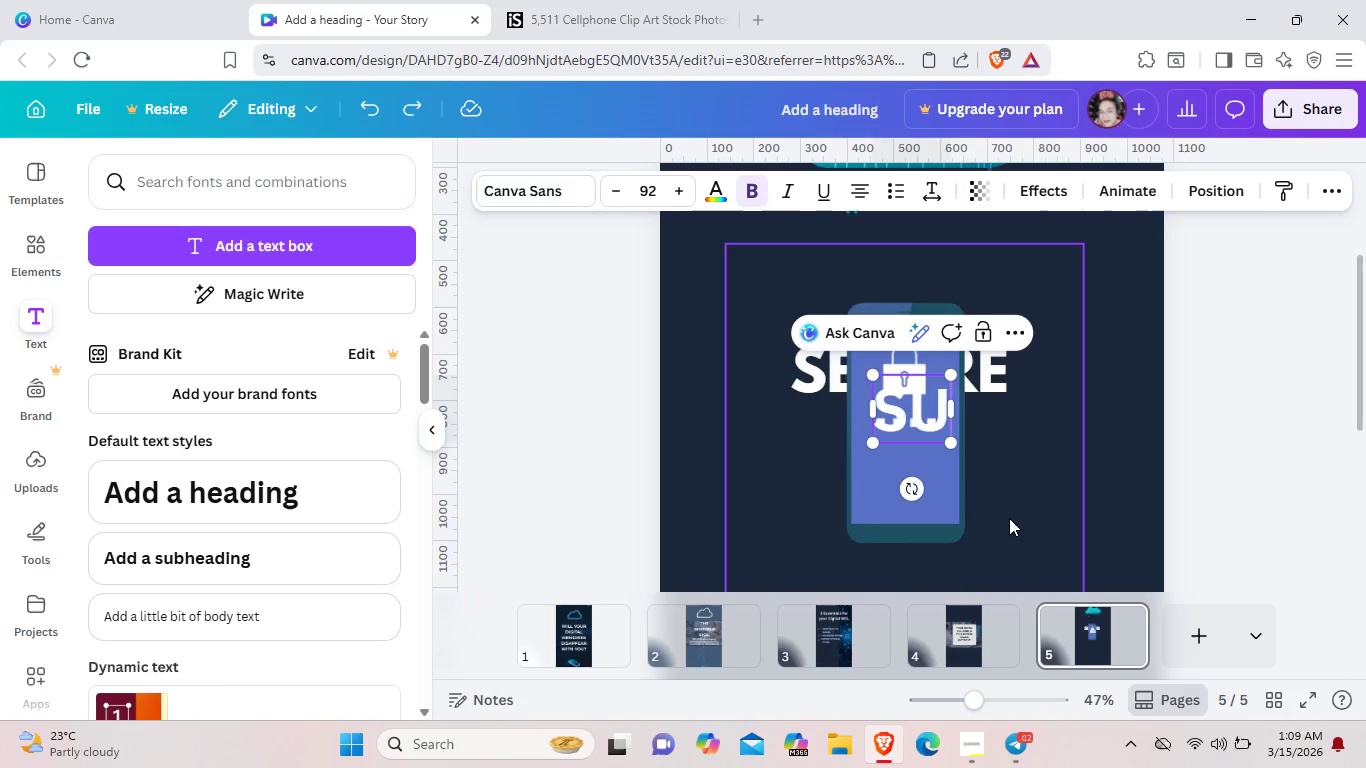 
key(Control+Z)
 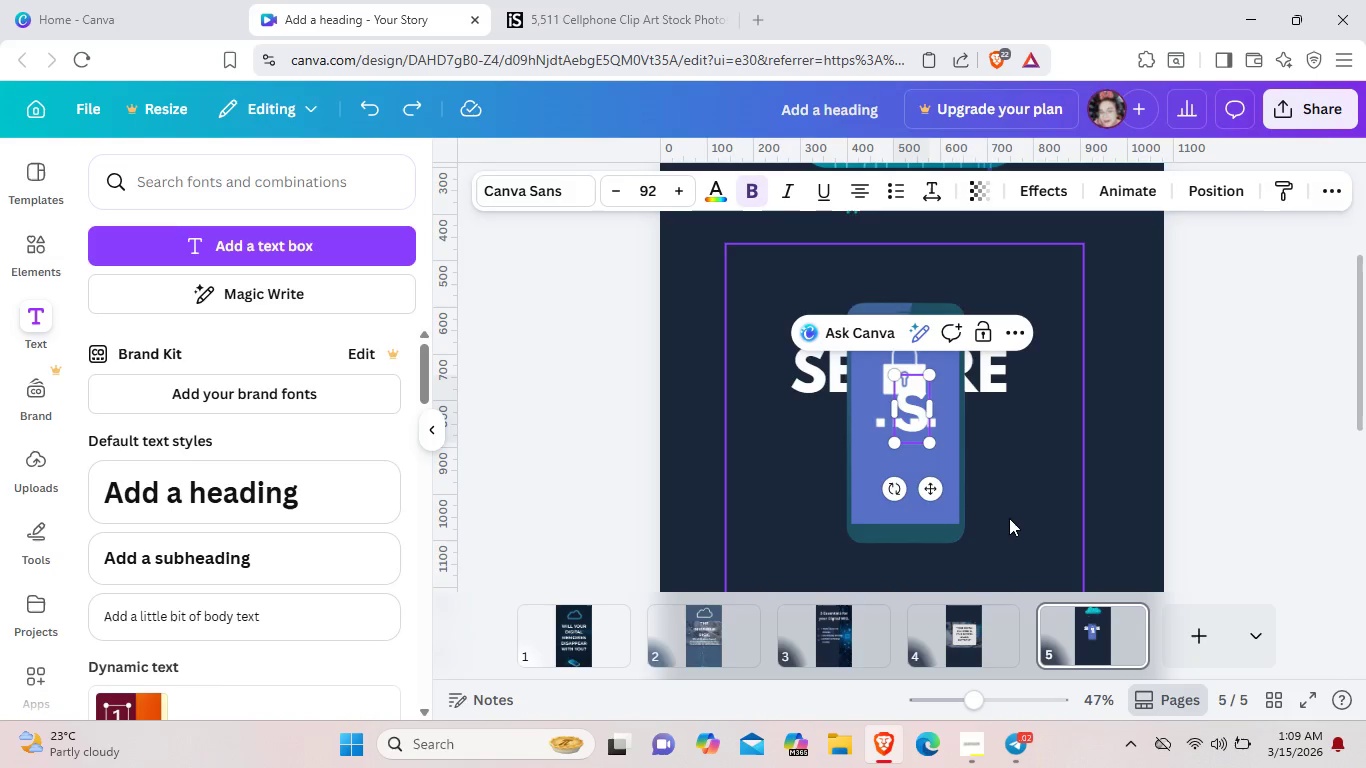 
key(Control+Z)
 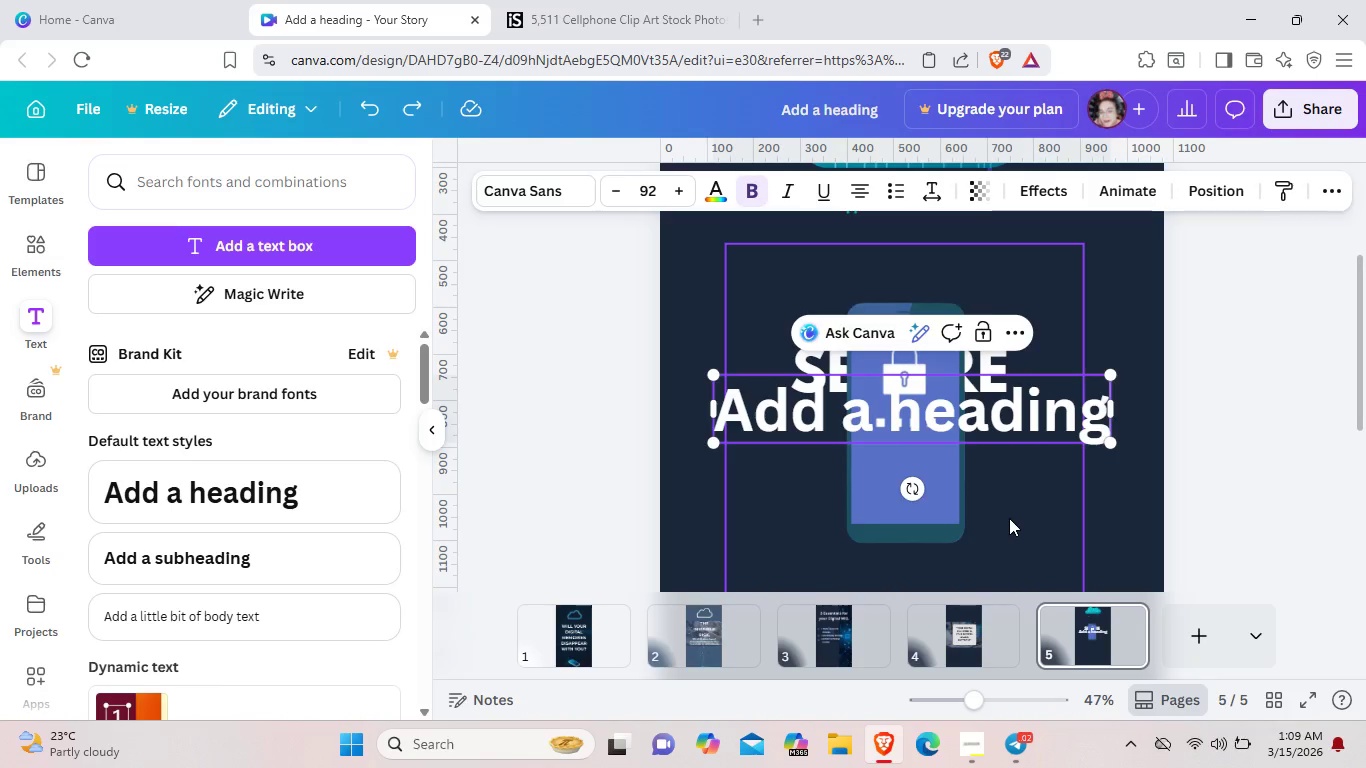 
left_click([1009, 518])
 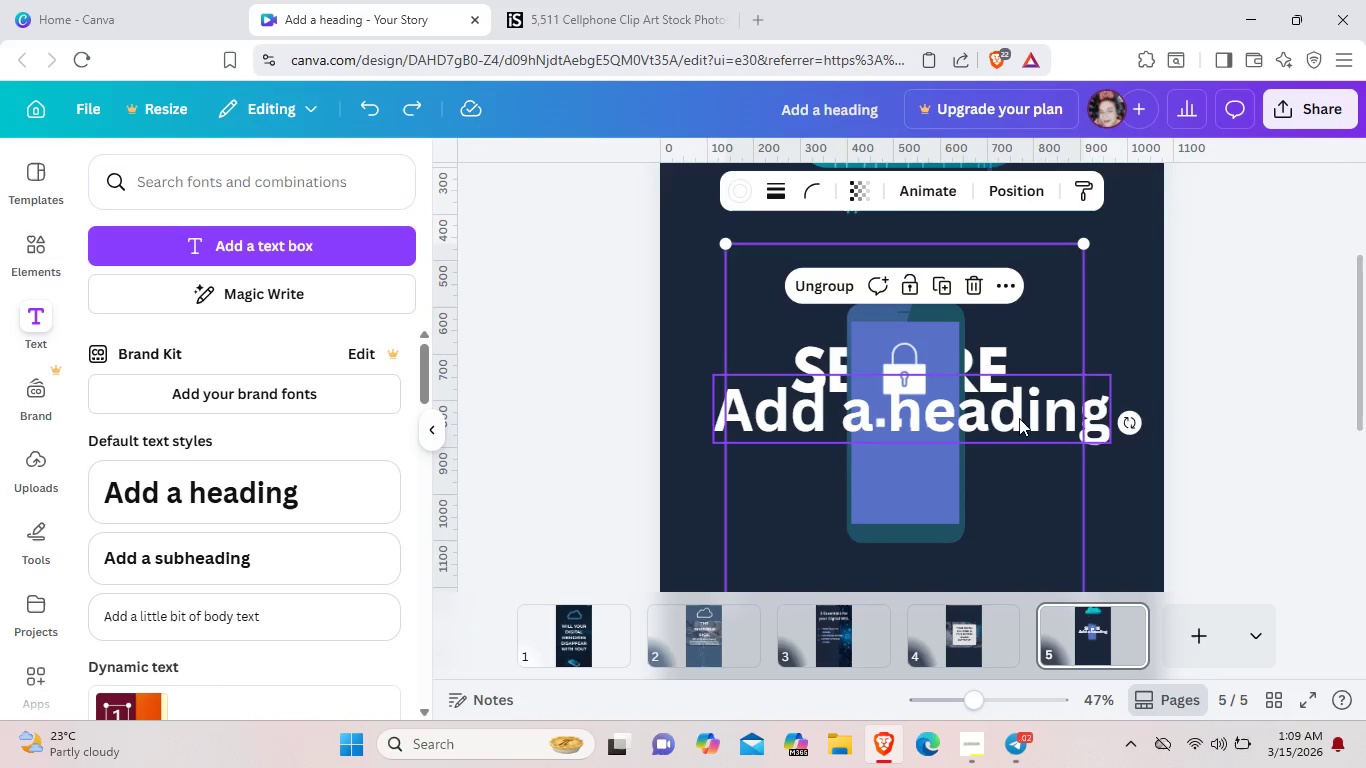 
left_click([1019, 418])
 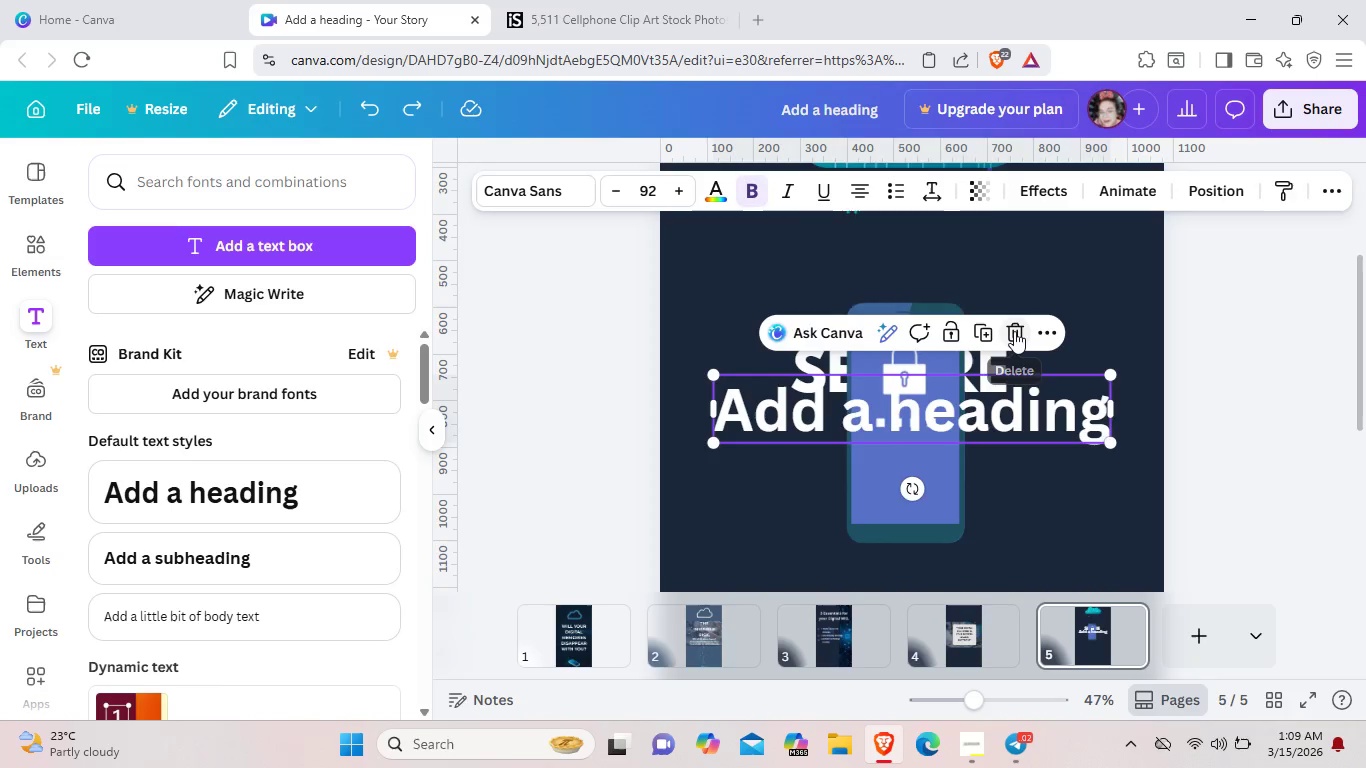 
left_click([1014, 331])
 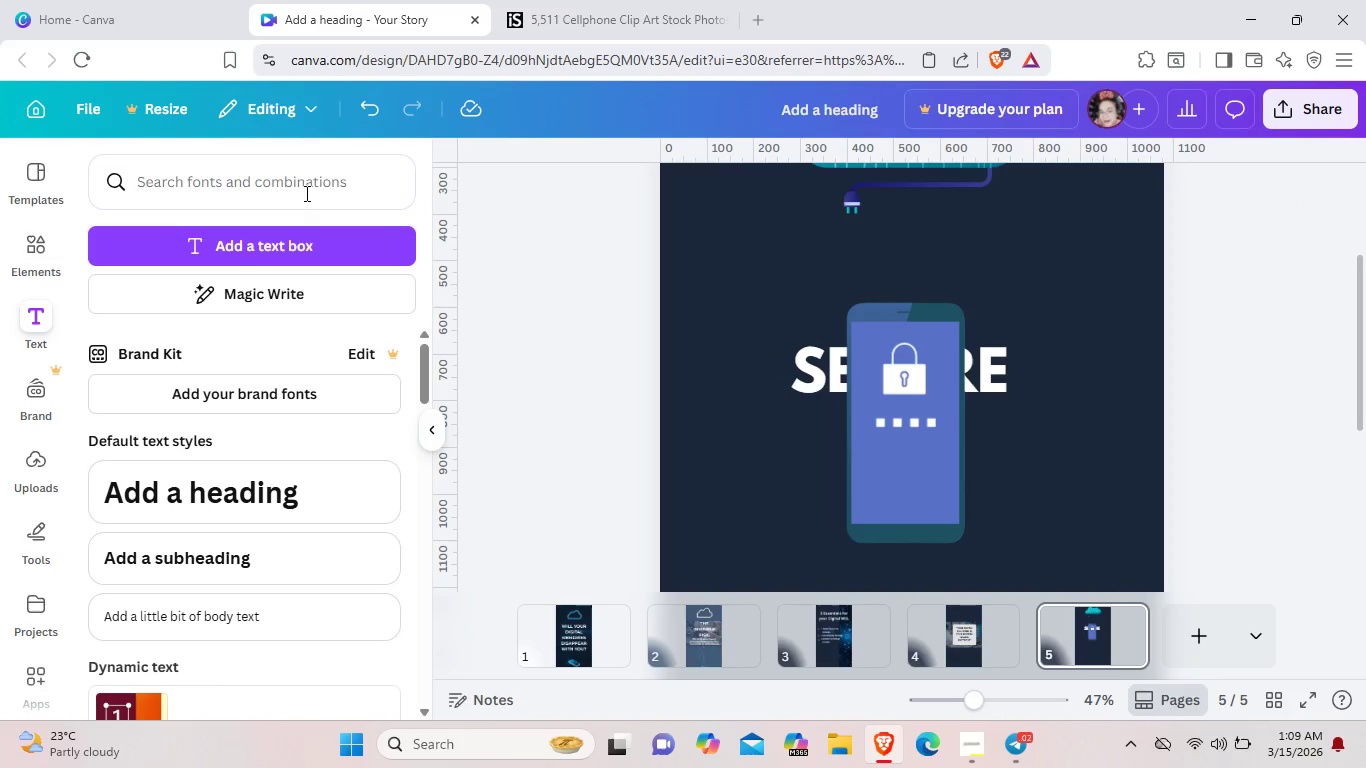 
wait(9.3)
 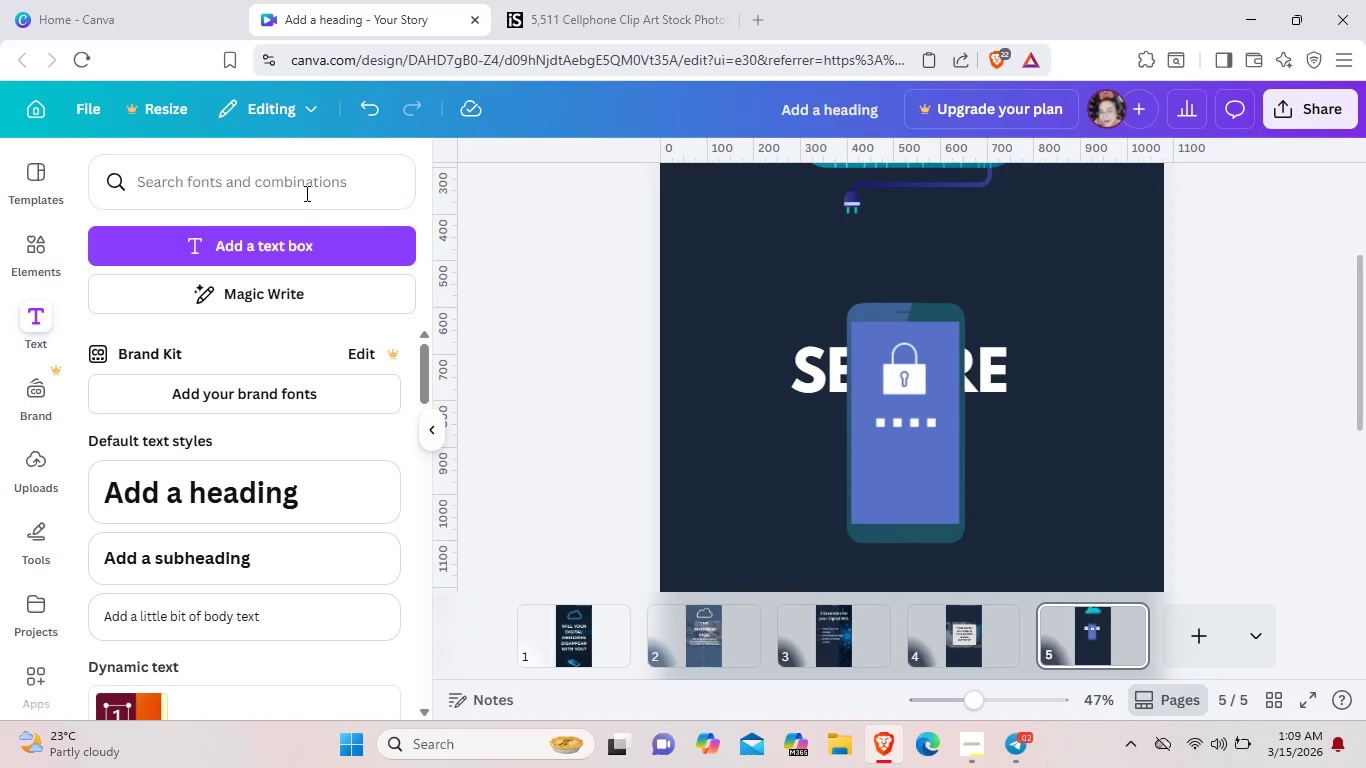 
left_click([637, 0])
 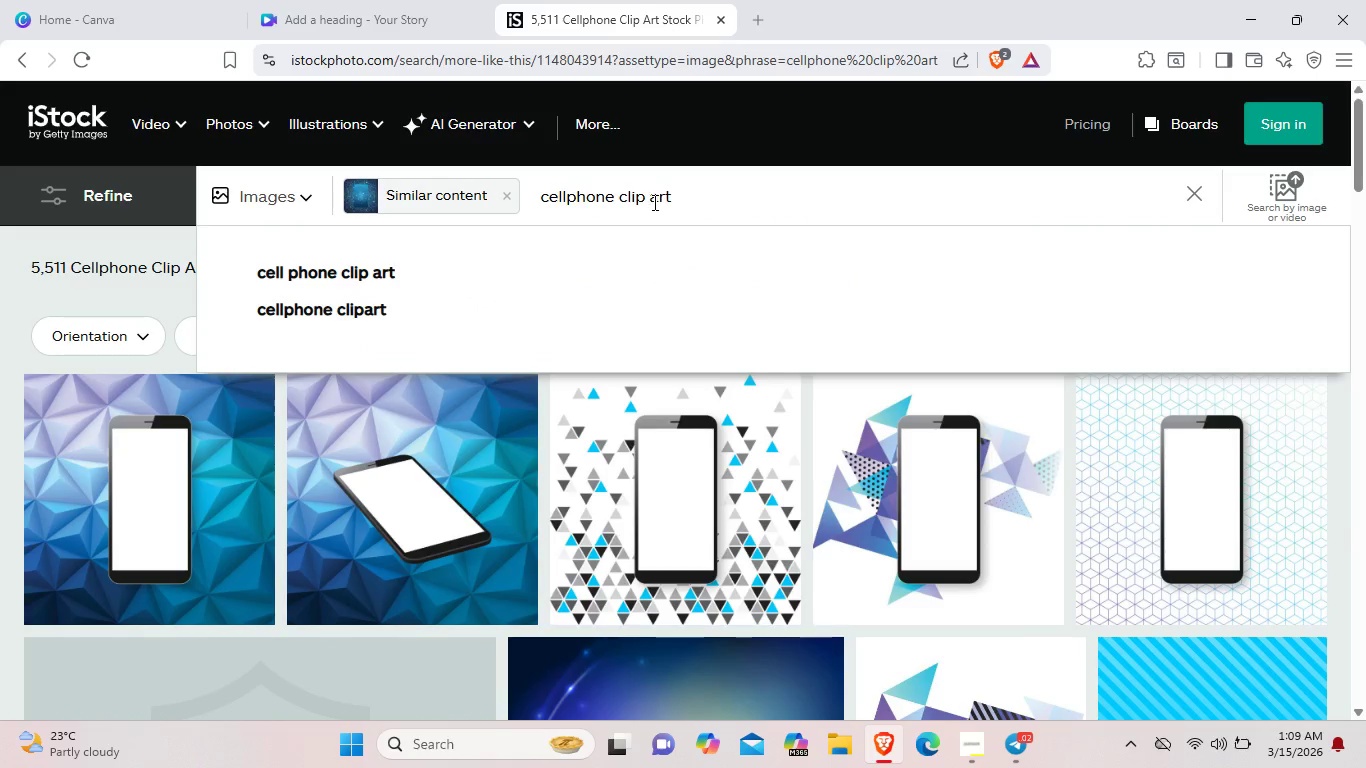 
left_click_drag(start_coordinate=[692, 197], to_coordinate=[531, 210])
 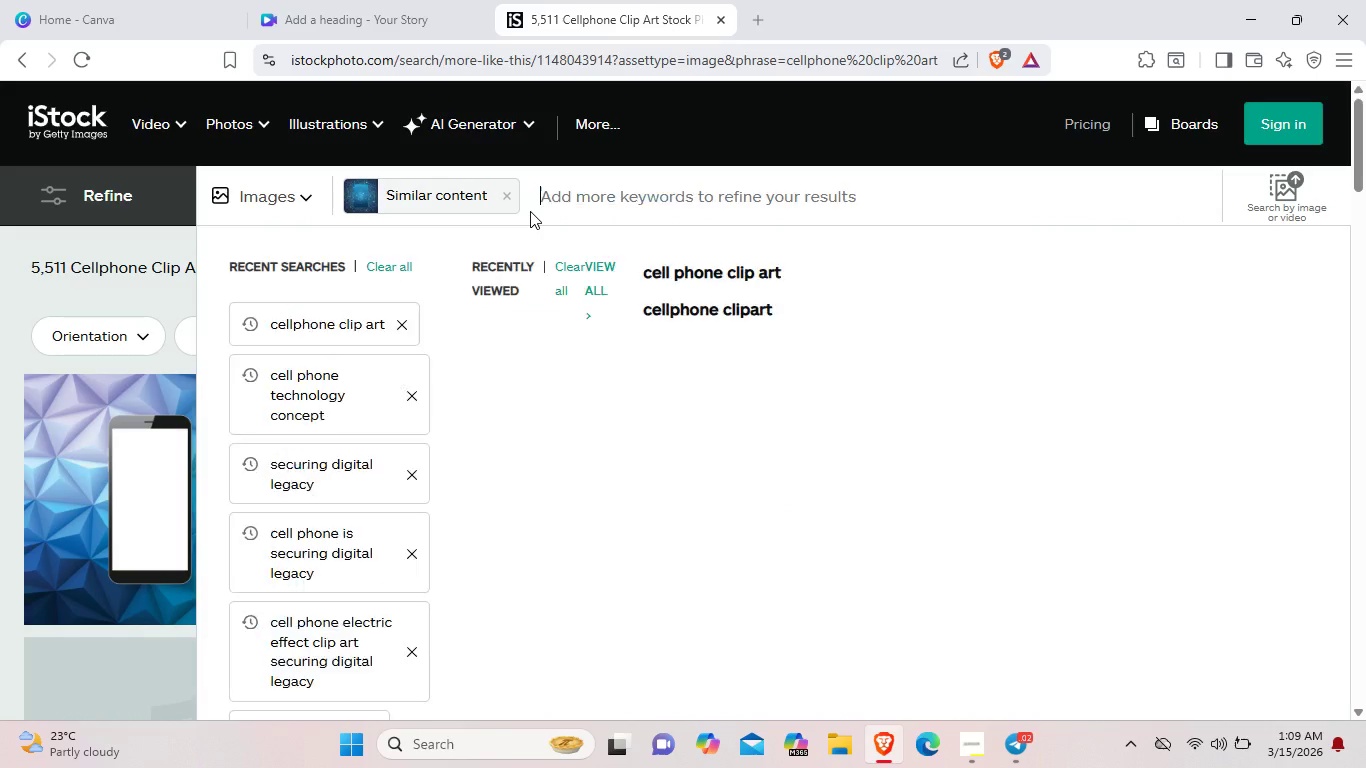 
key(Backspace)
type(fib)
key(Backspace)
type(nger)
 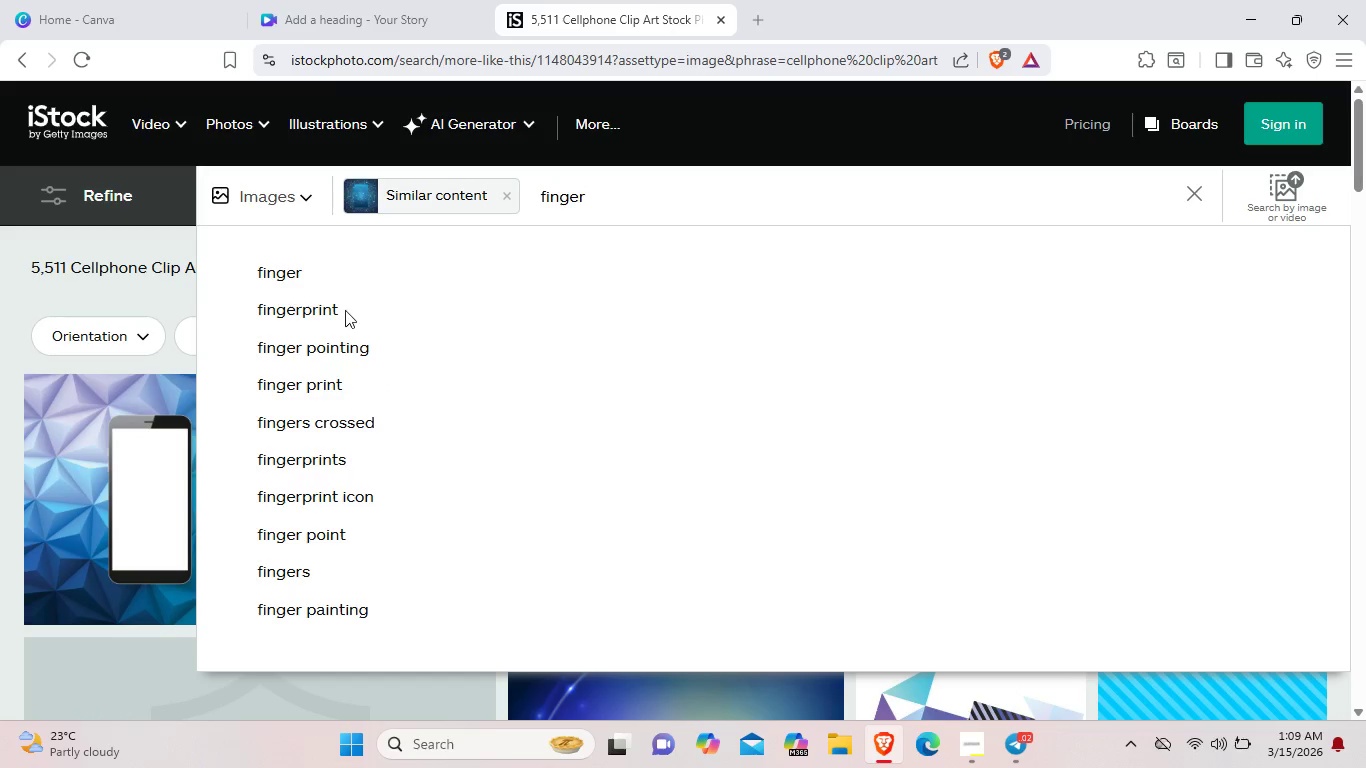 
left_click([333, 309])
 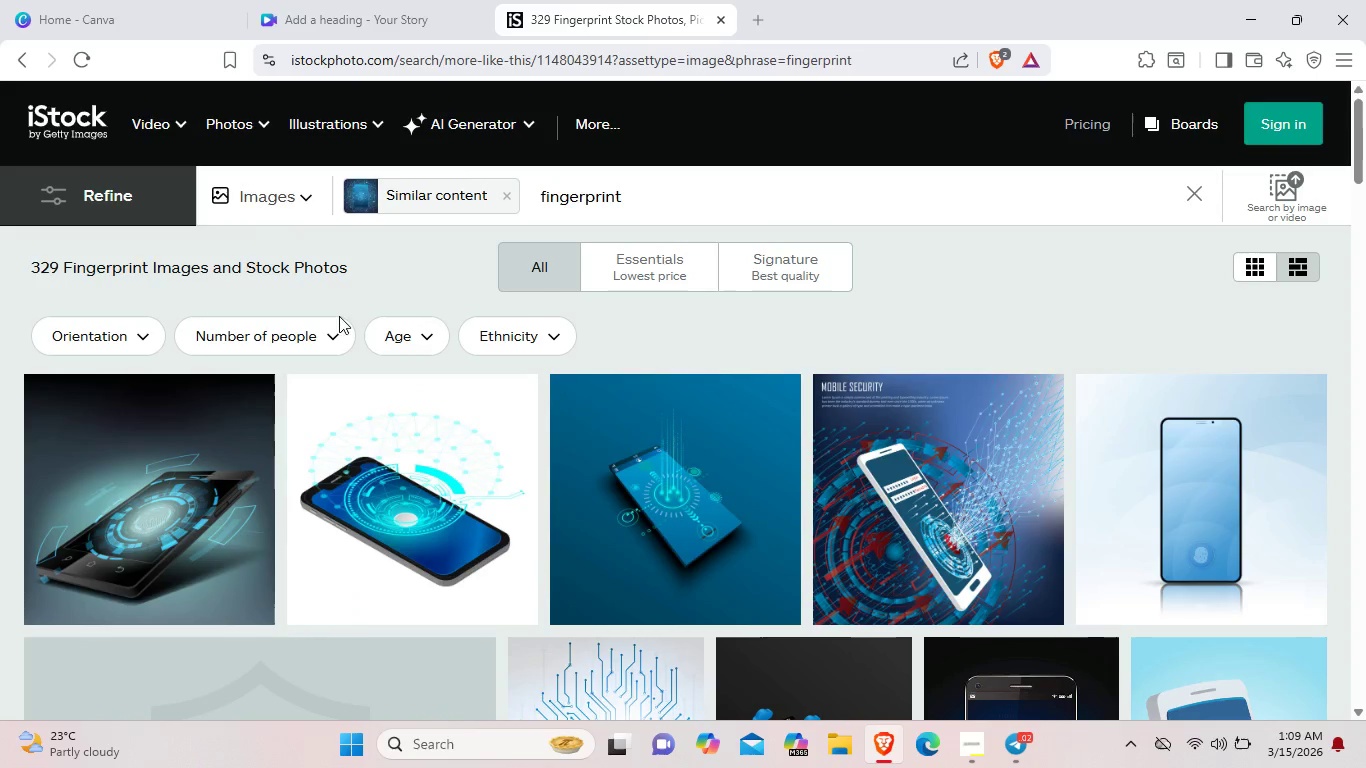 
scroll: coordinate [654, 468], scroll_direction: down, amount: 1.0
 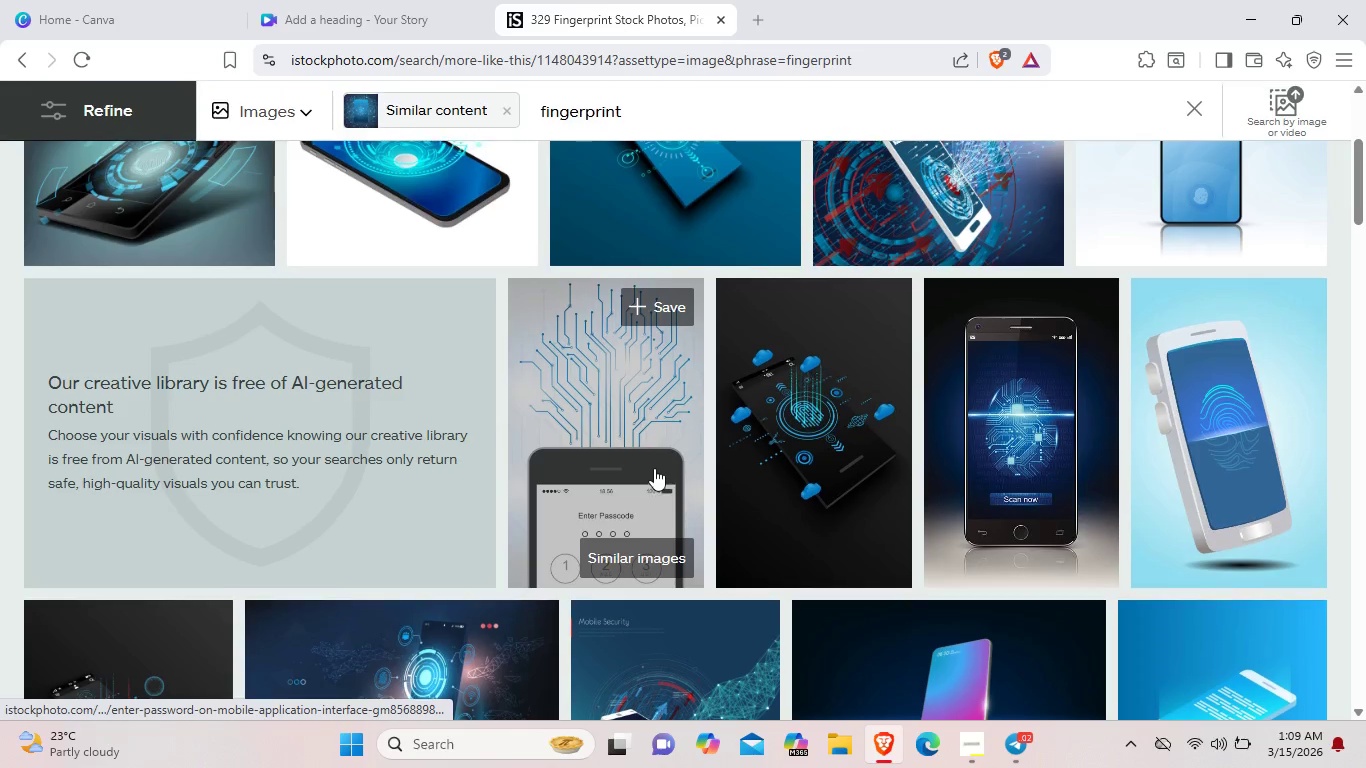 
scroll: coordinate [654, 468], scroll_direction: up, amount: 2.0
 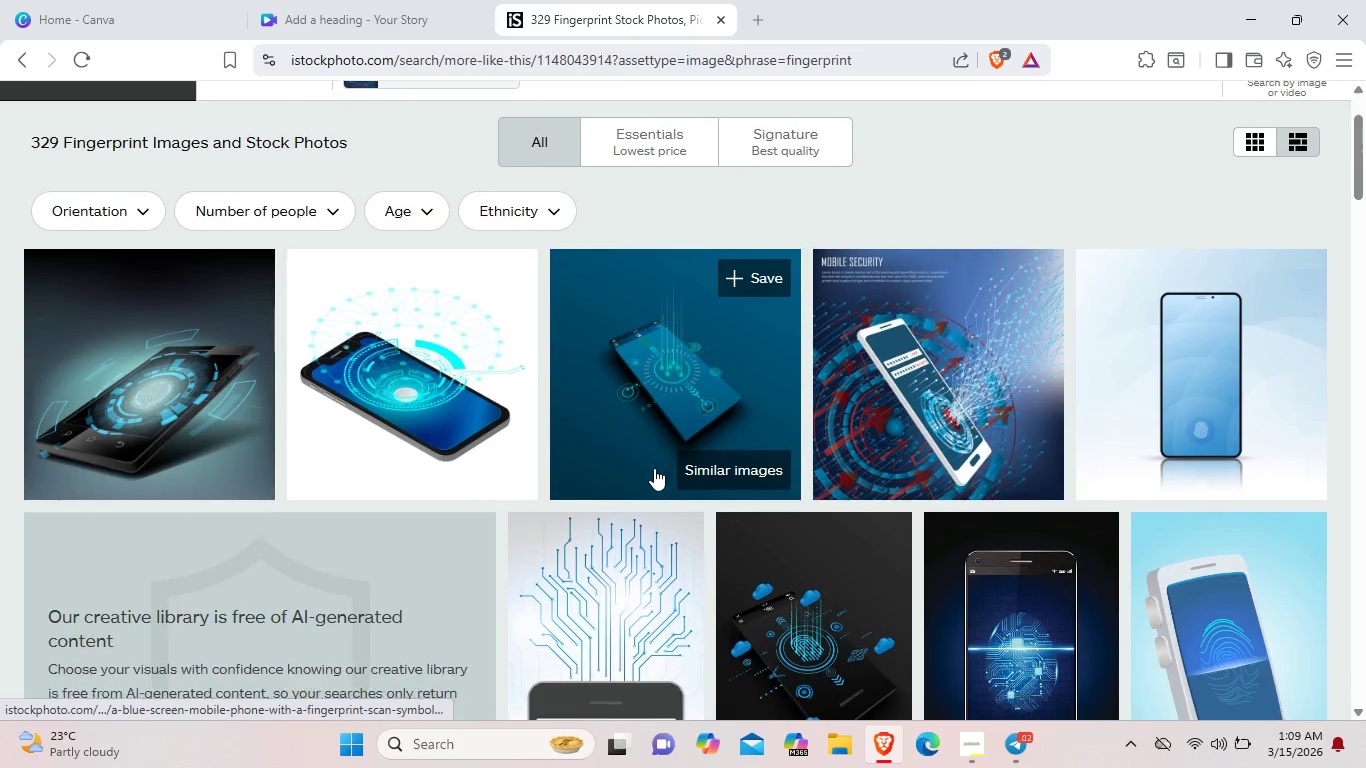 
scroll: coordinate [655, 468], scroll_direction: down, amount: 10.0
 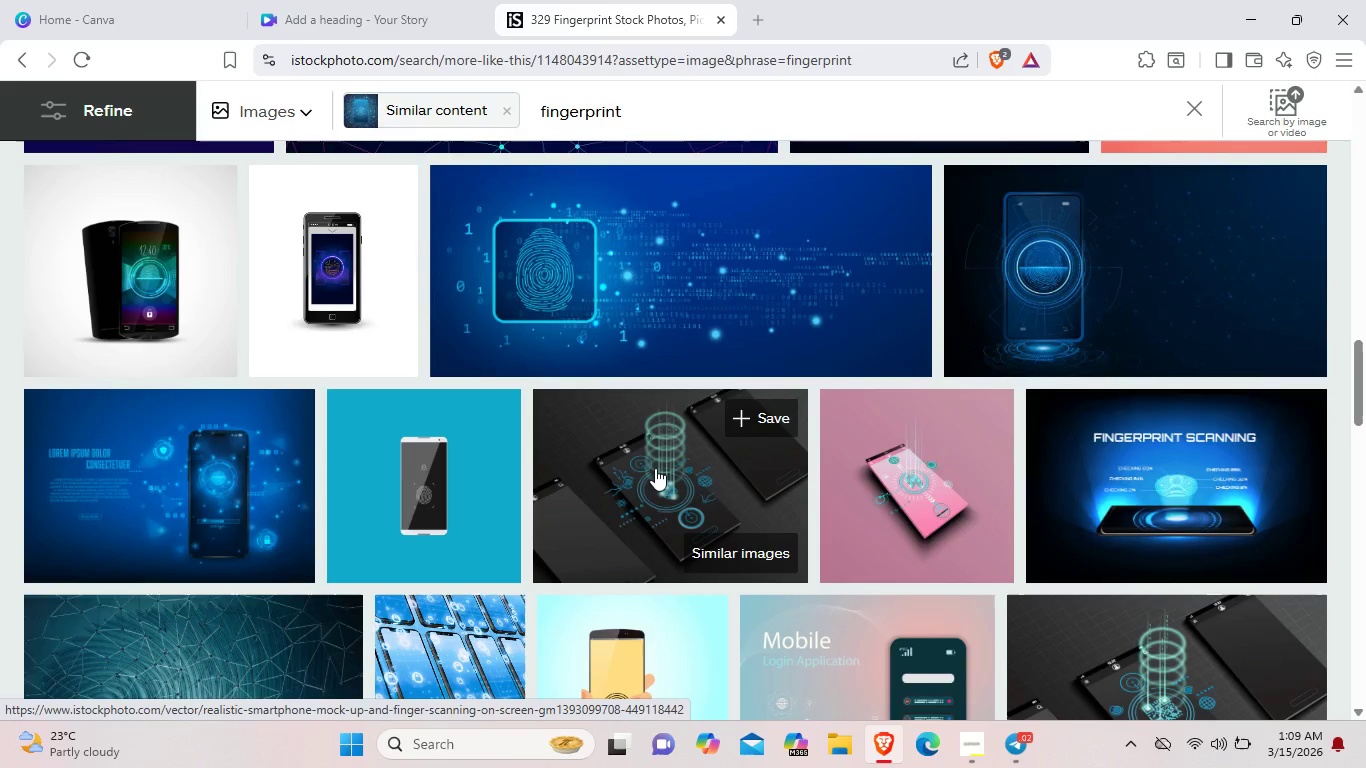 
scroll: coordinate [655, 468], scroll_direction: down, amount: 5.0
 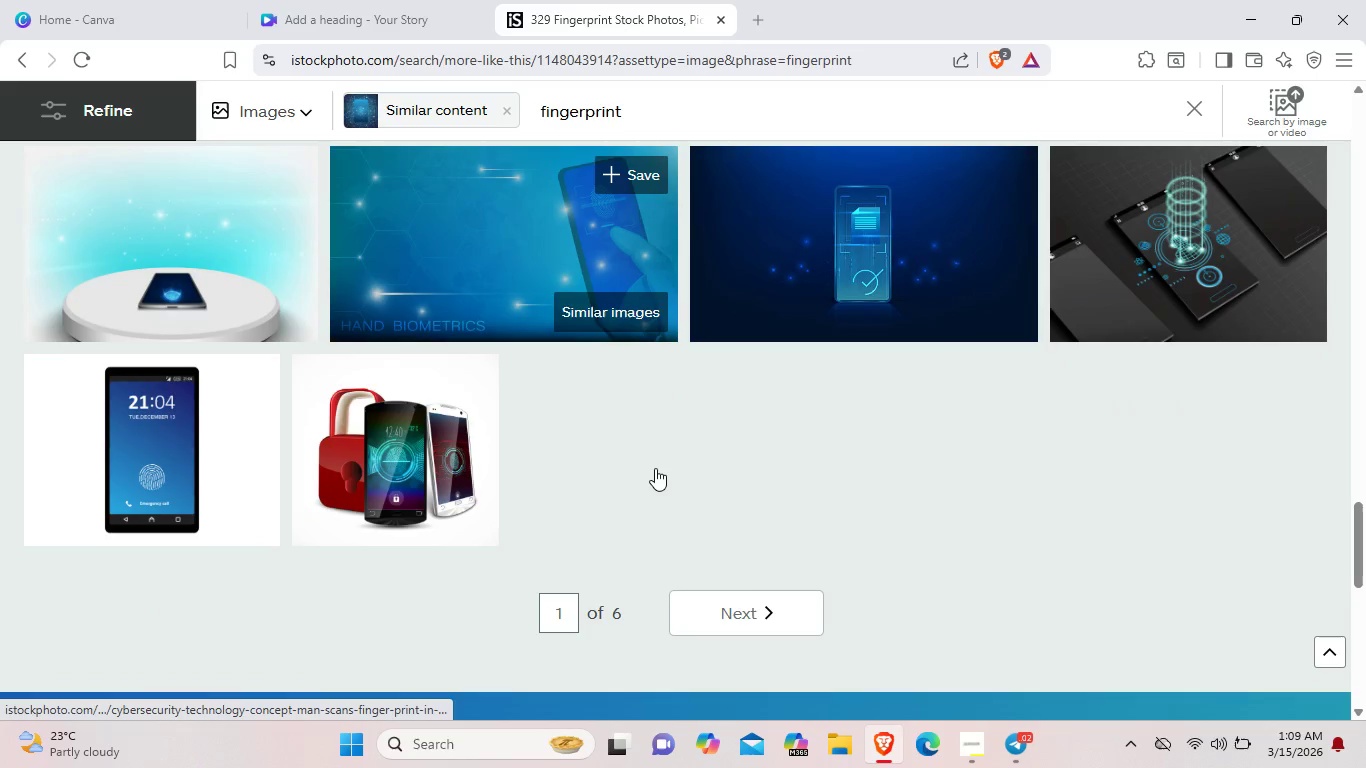 
scroll: coordinate [655, 468], scroll_direction: up, amount: 9.0
 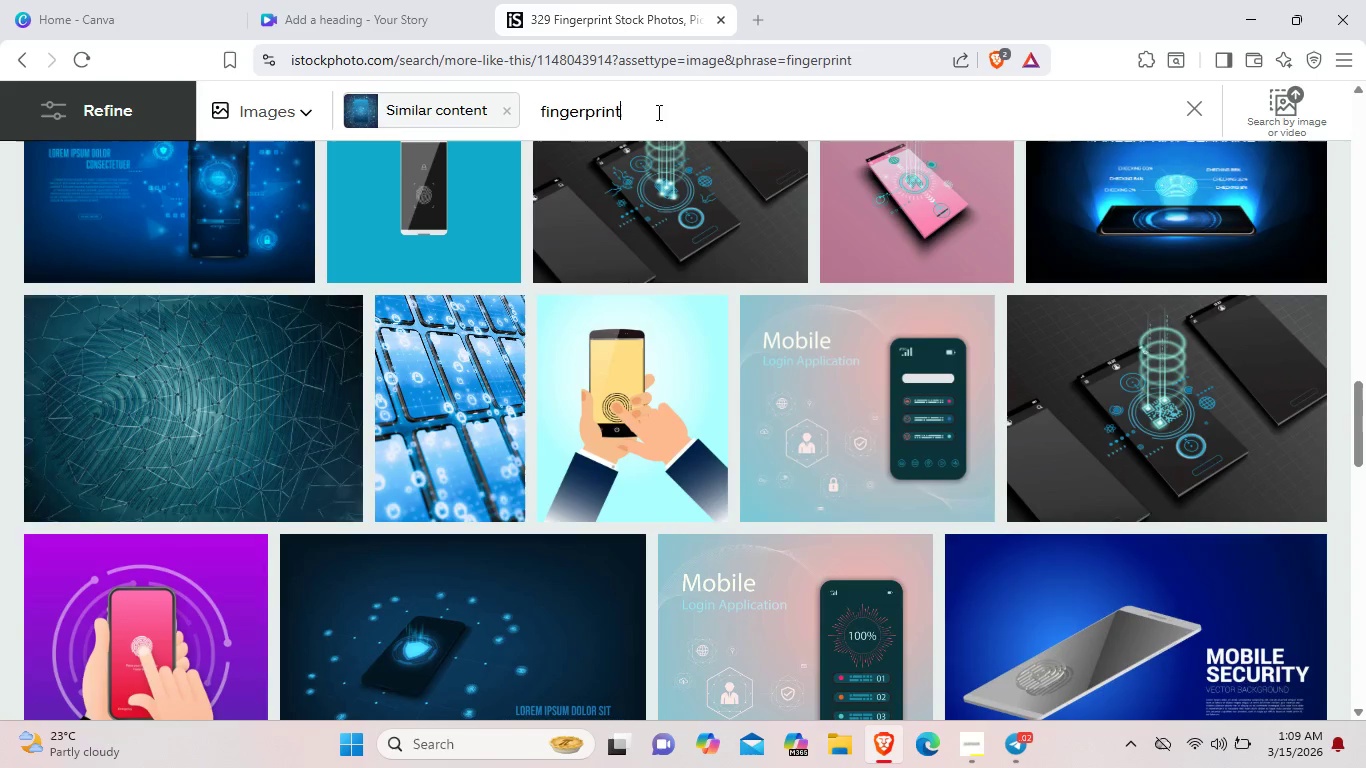 
left_click([657, 112])
 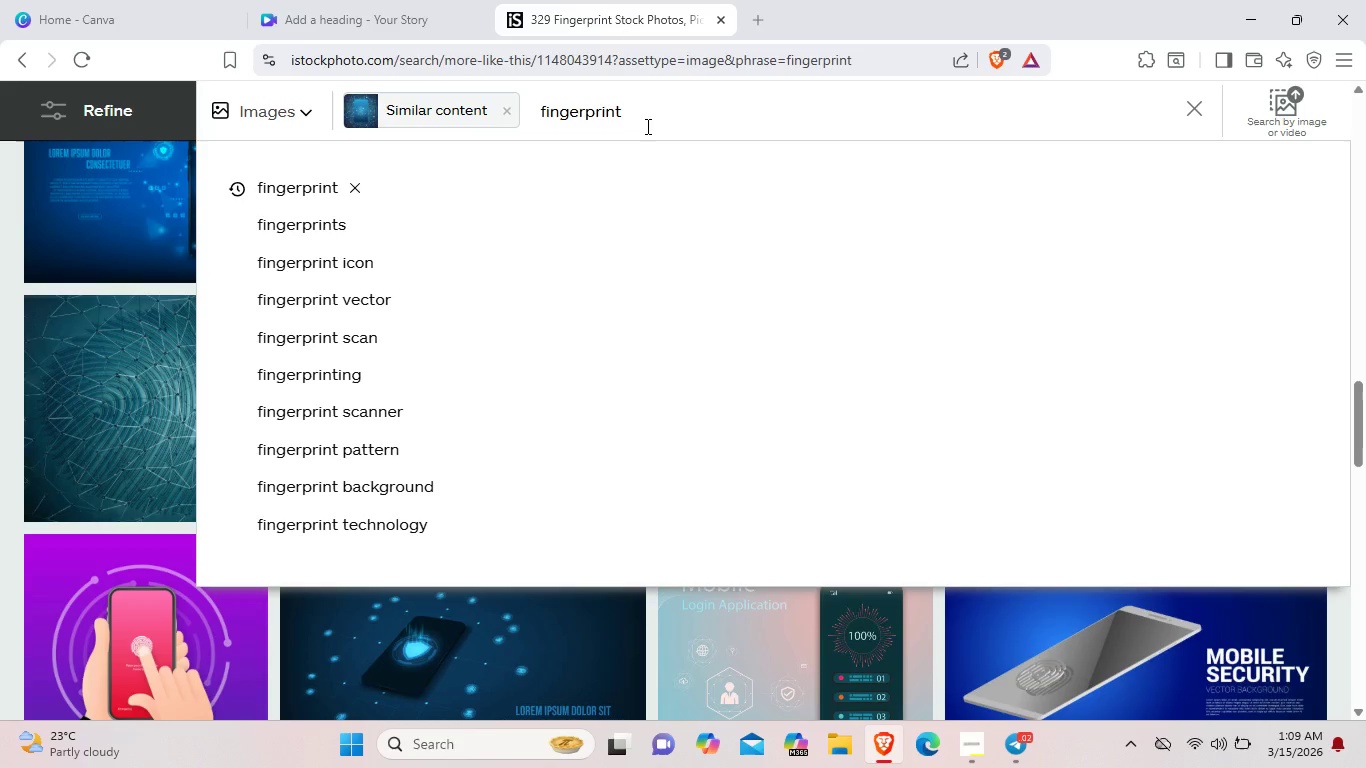 
key(S)
 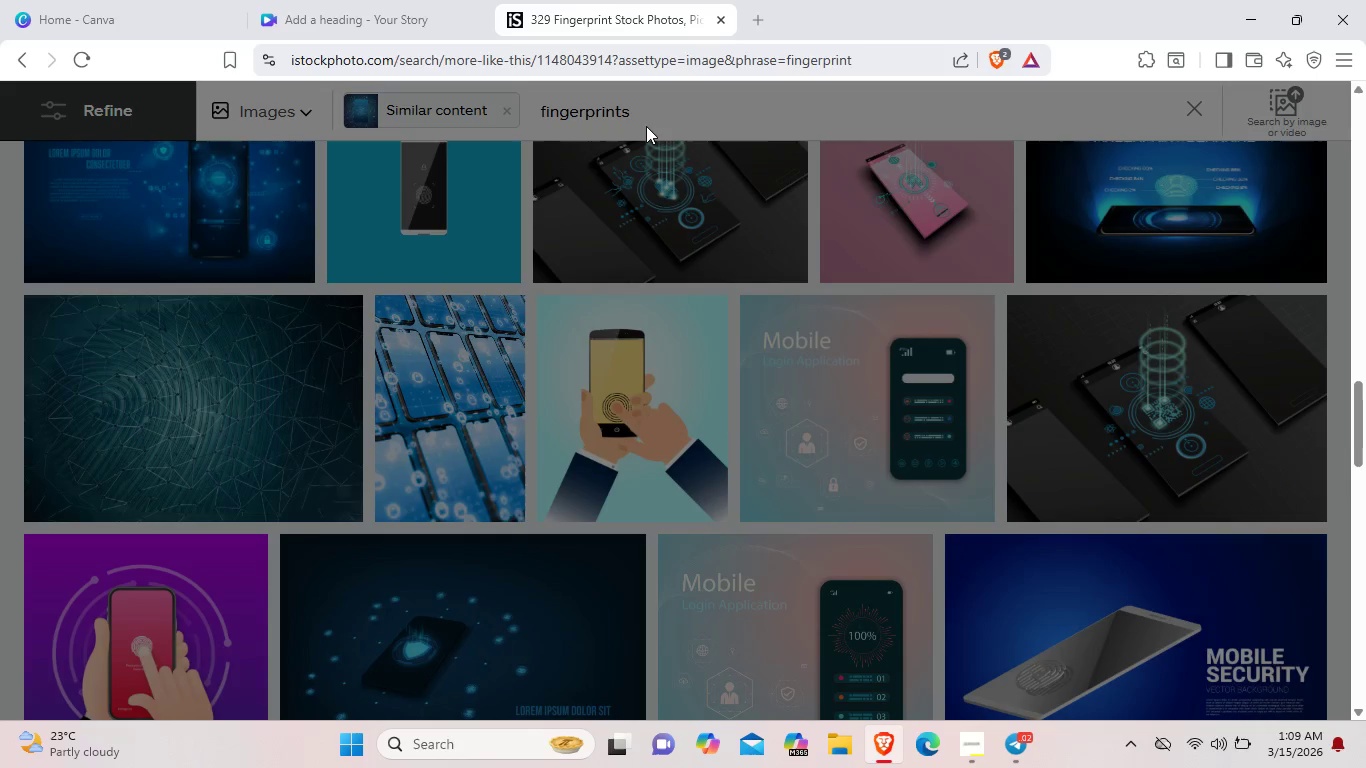 
key(Enter)
 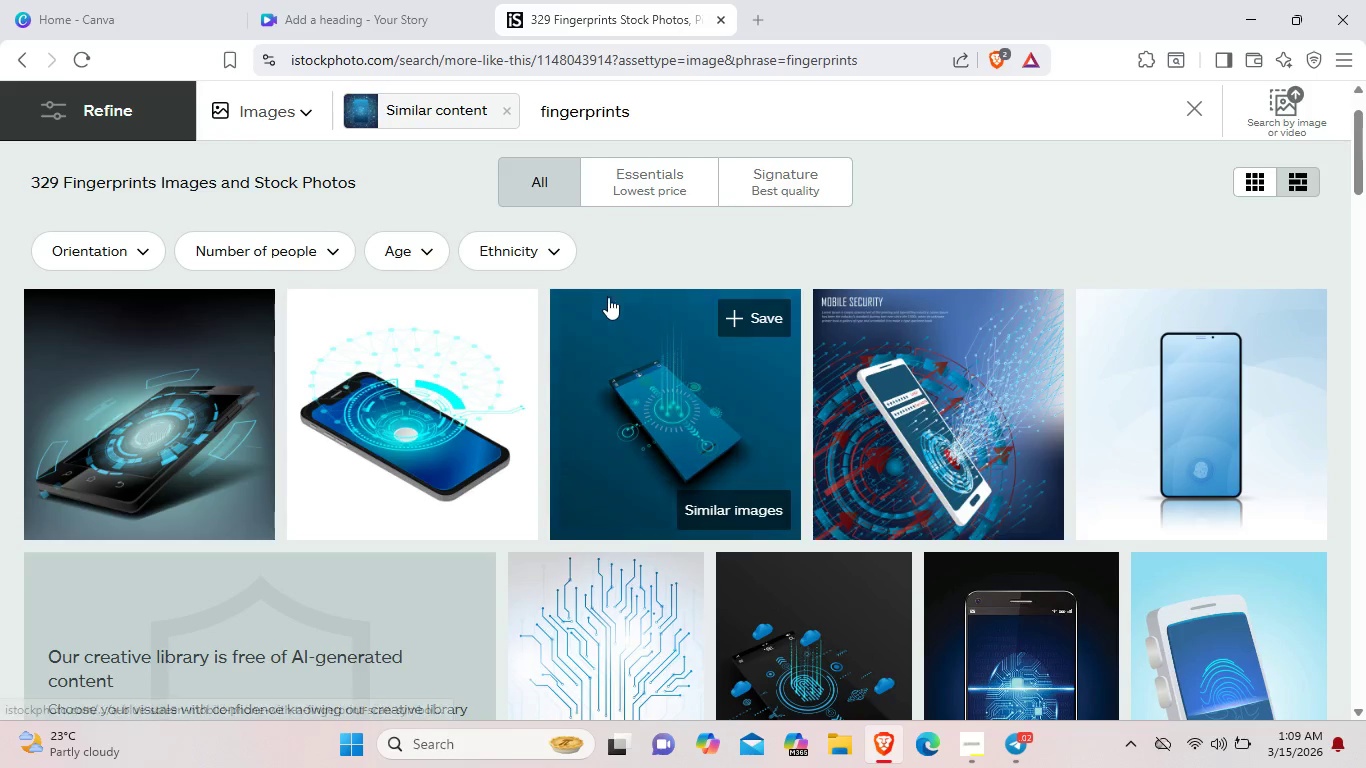 
scroll: coordinate [587, 373], scroll_direction: down, amount: 3.0
 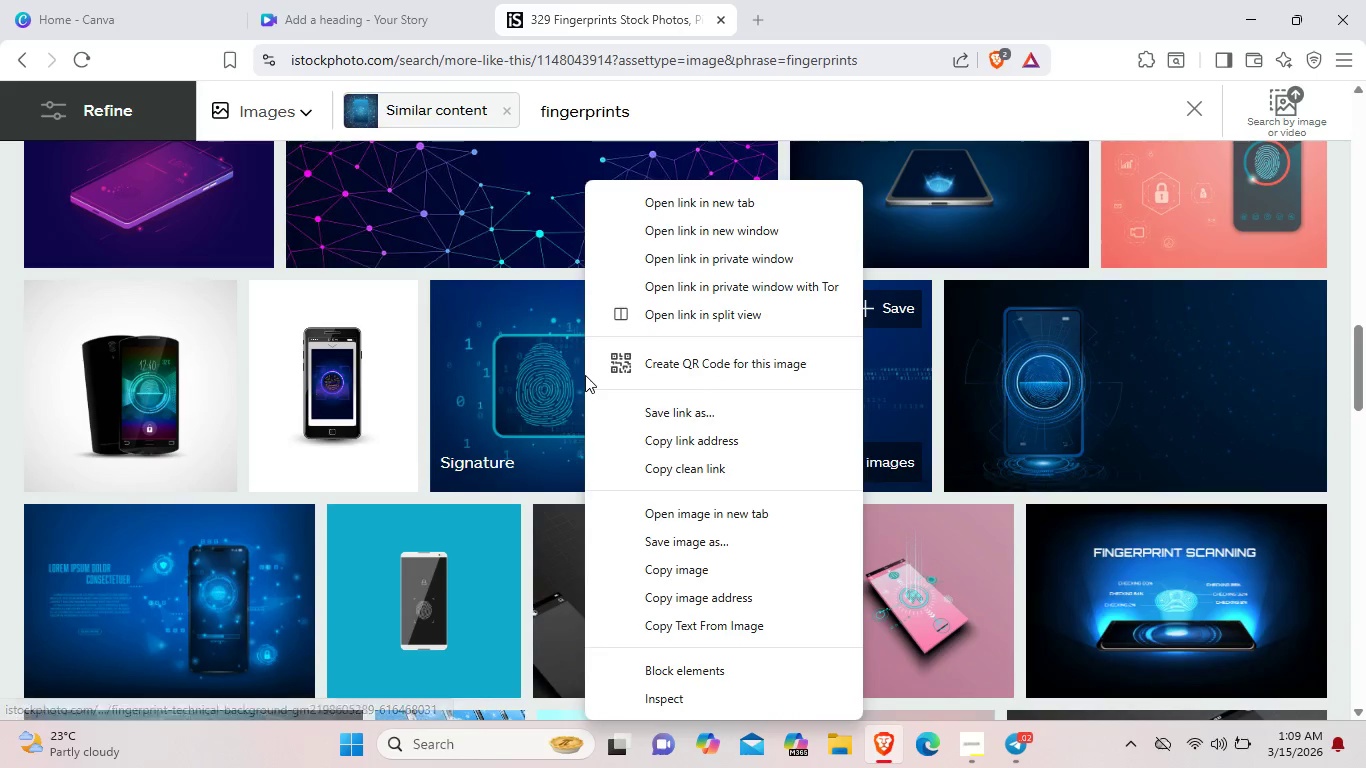 
left_click([651, 580])
 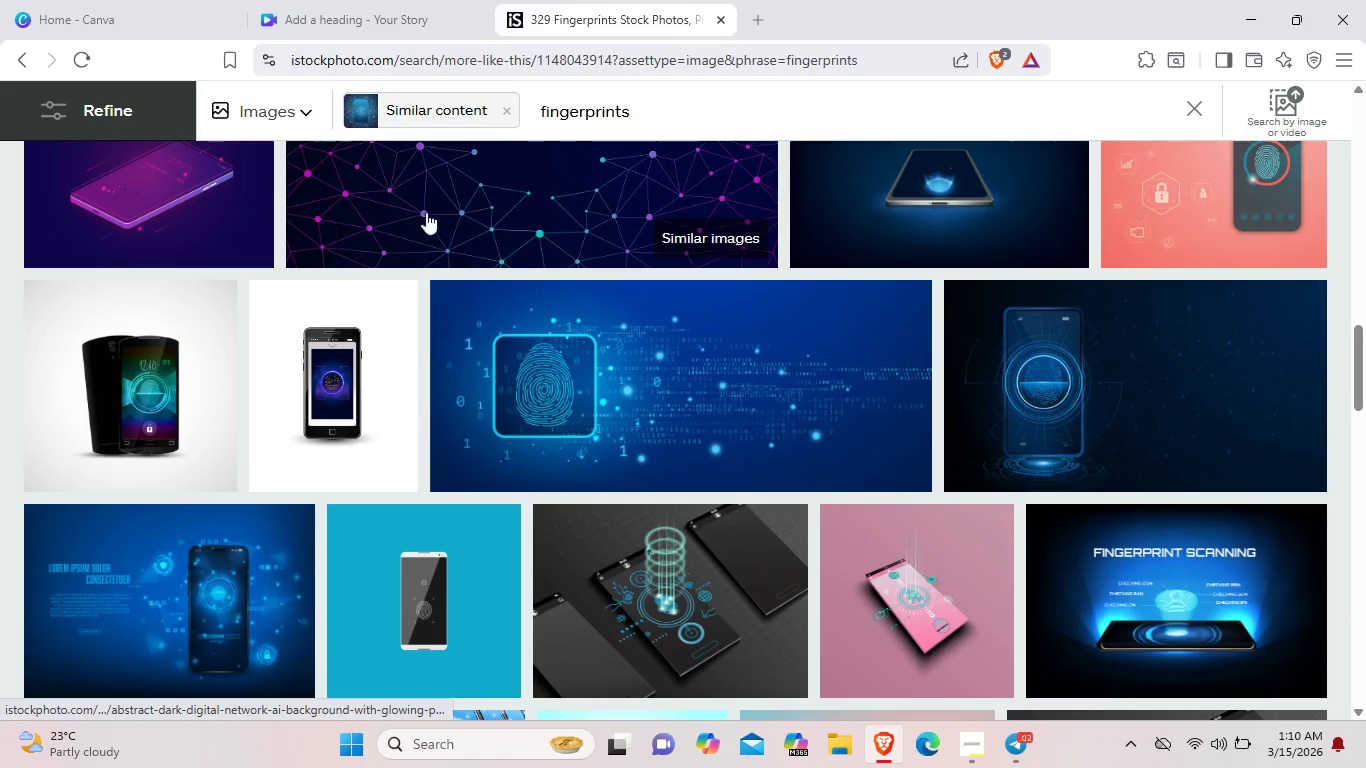 
left_click([424, 0])
 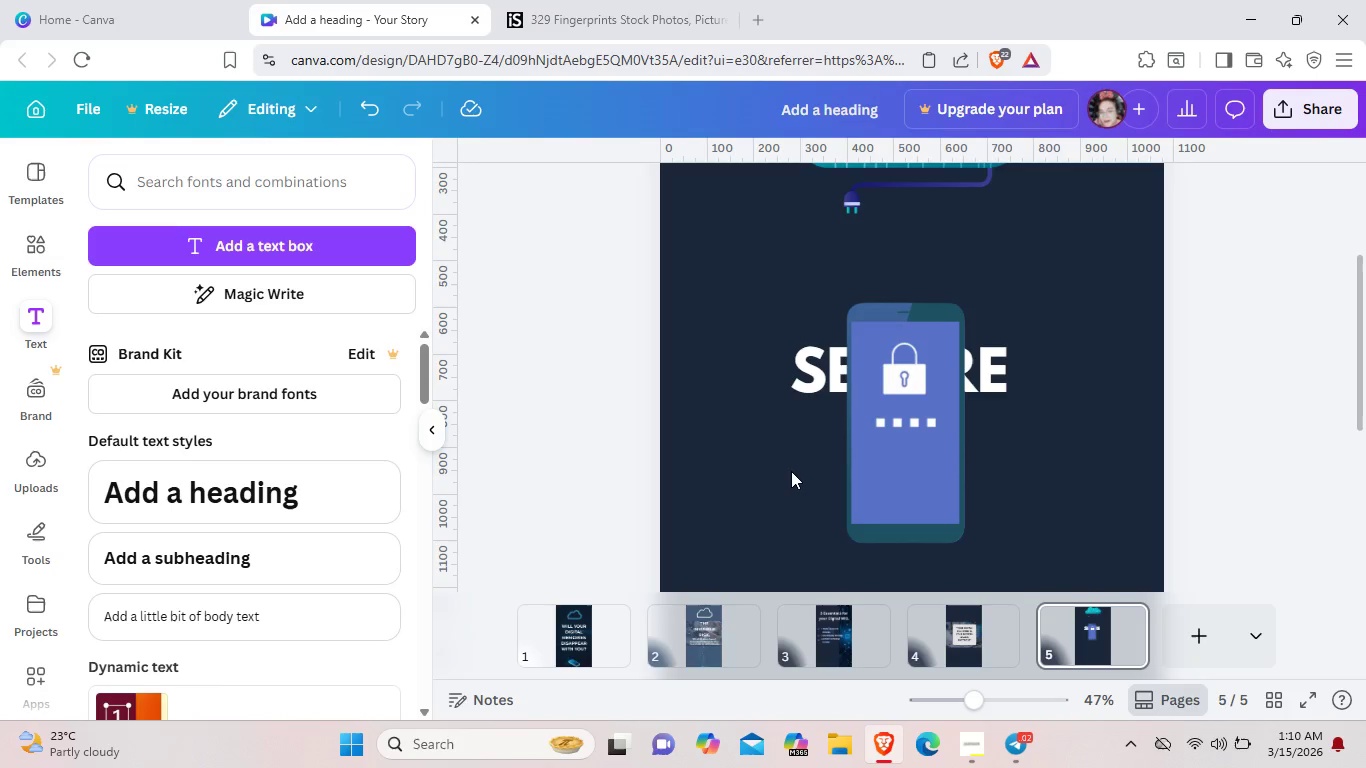 
key(Control+V)
 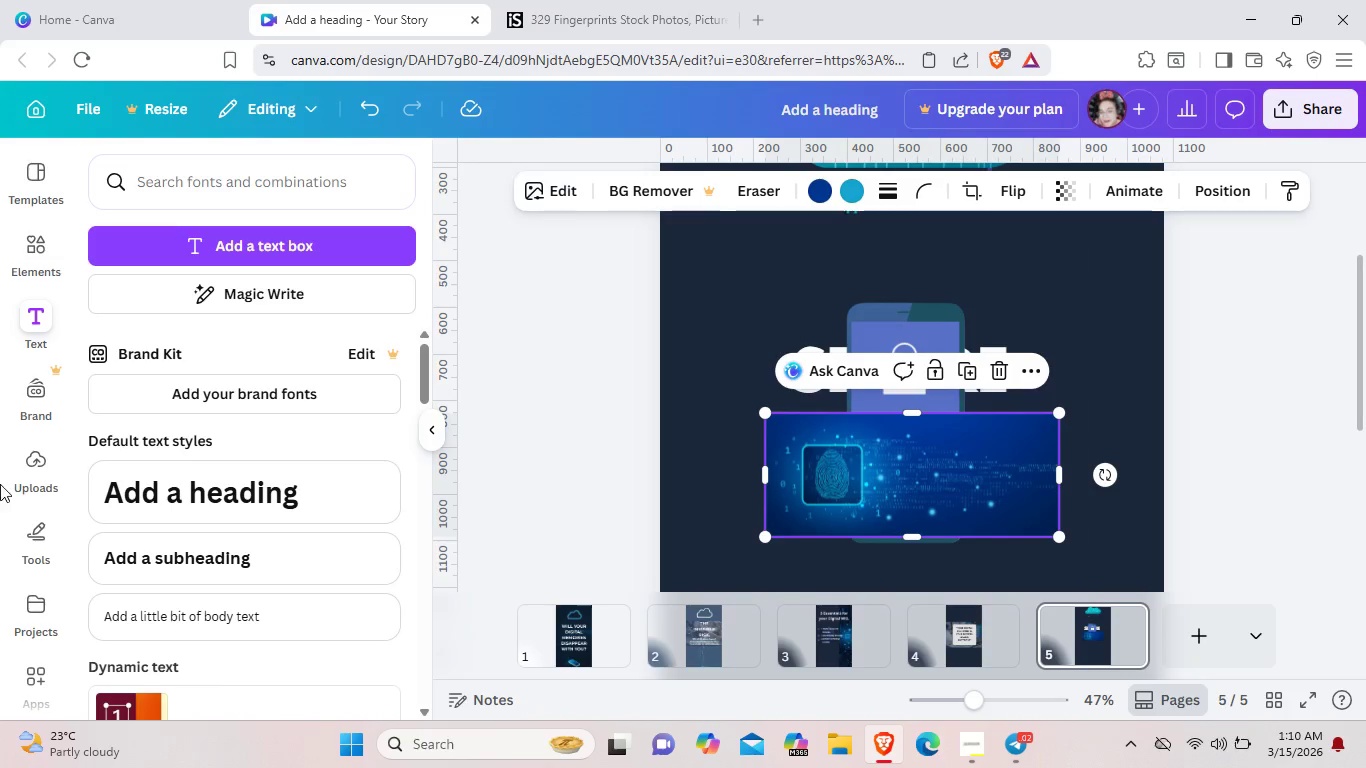 
wait(6.58)
 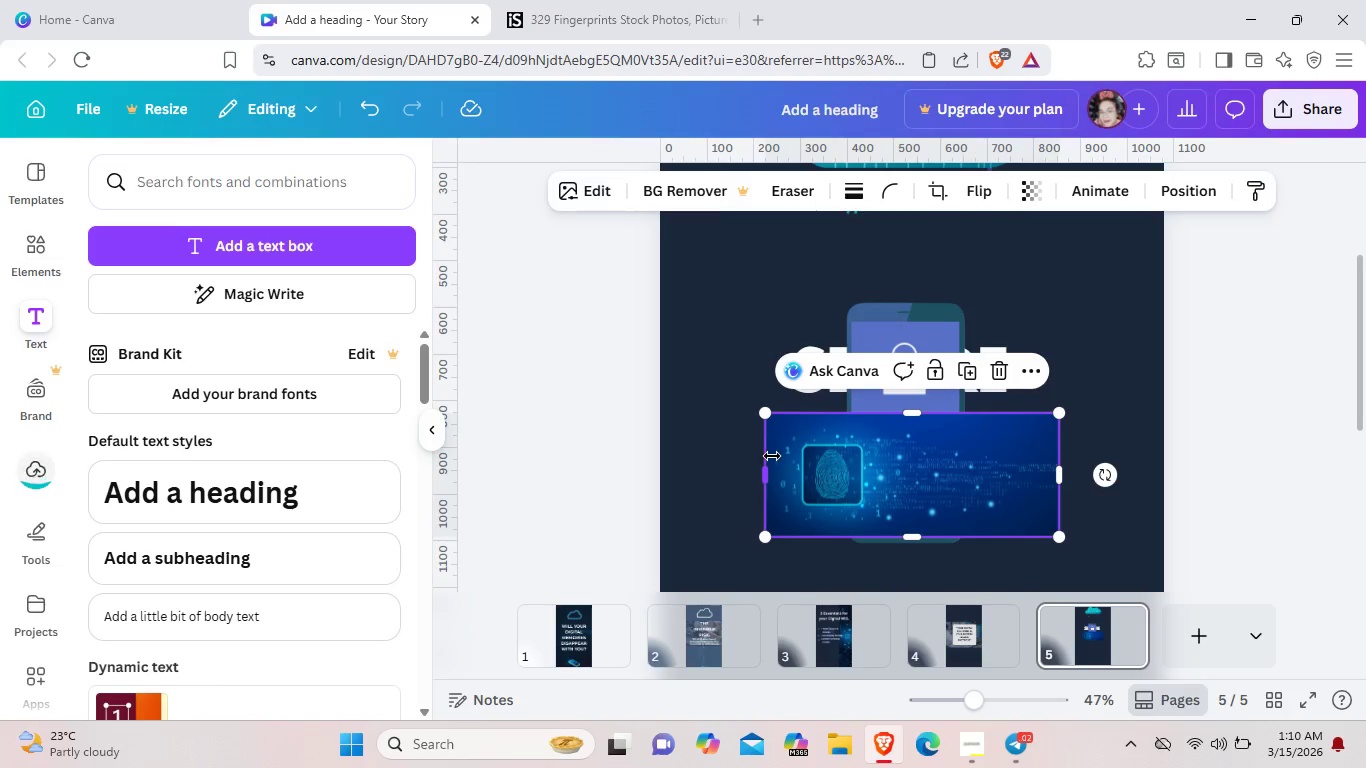 
left_click([26, 704])
 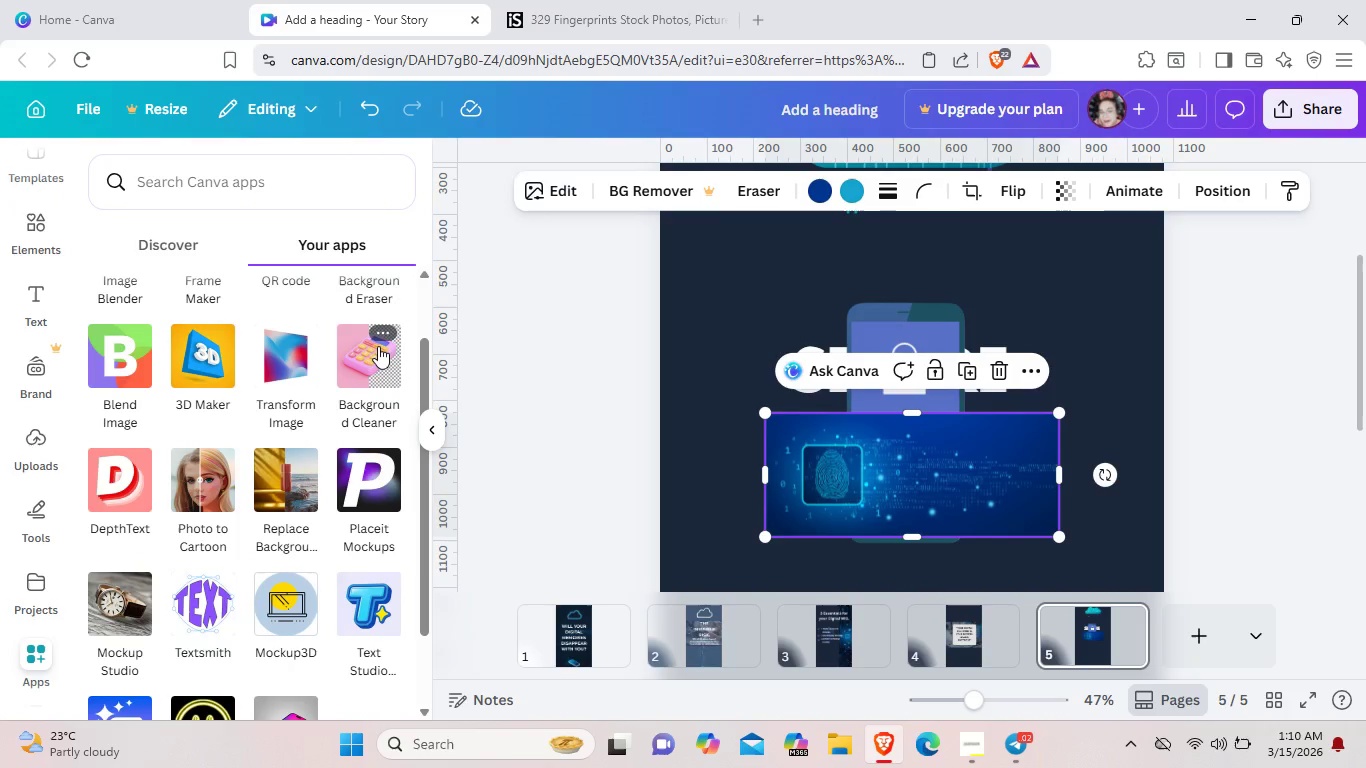 
left_click([371, 351])
 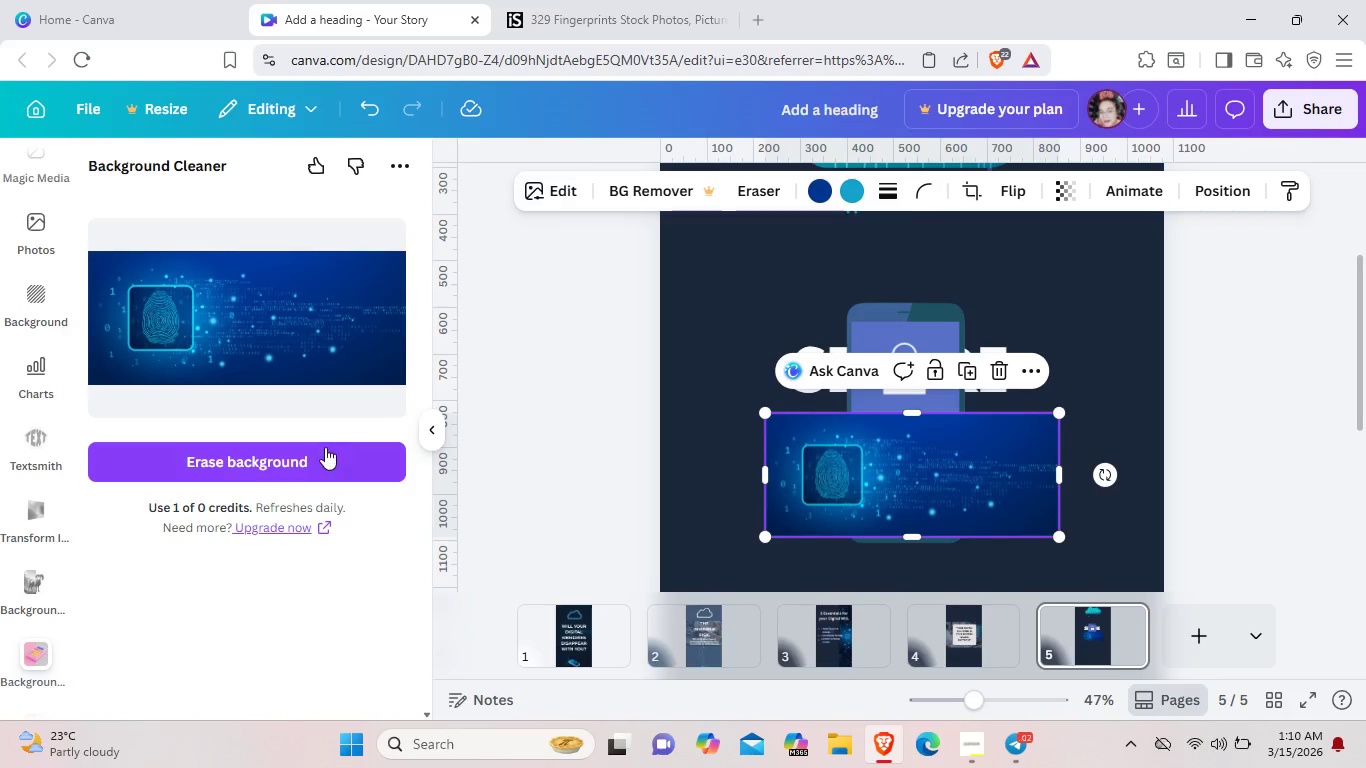 
left_click([324, 460])
 